 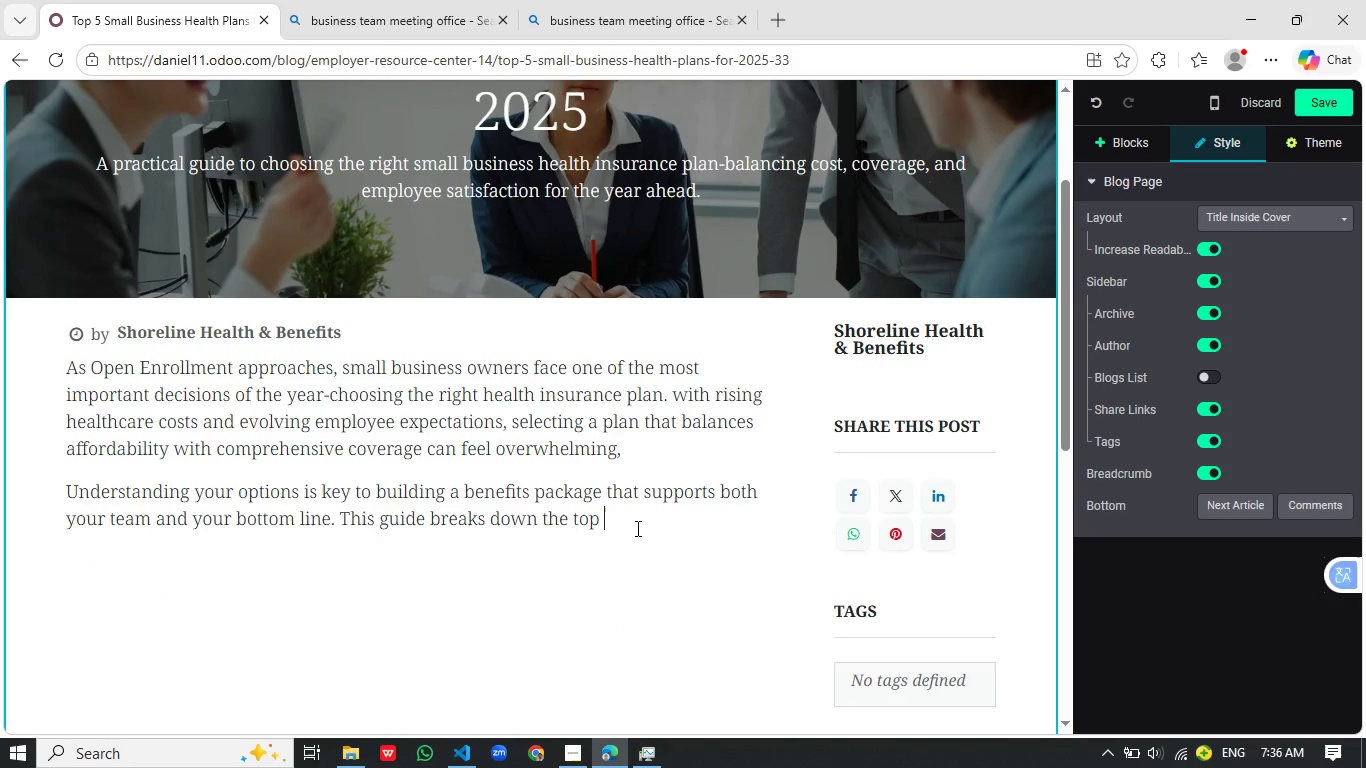 
type( )
key(Backspace)
type(health insurance plans for 2025 to help you make an informed ecision.)
key(Backspace)
 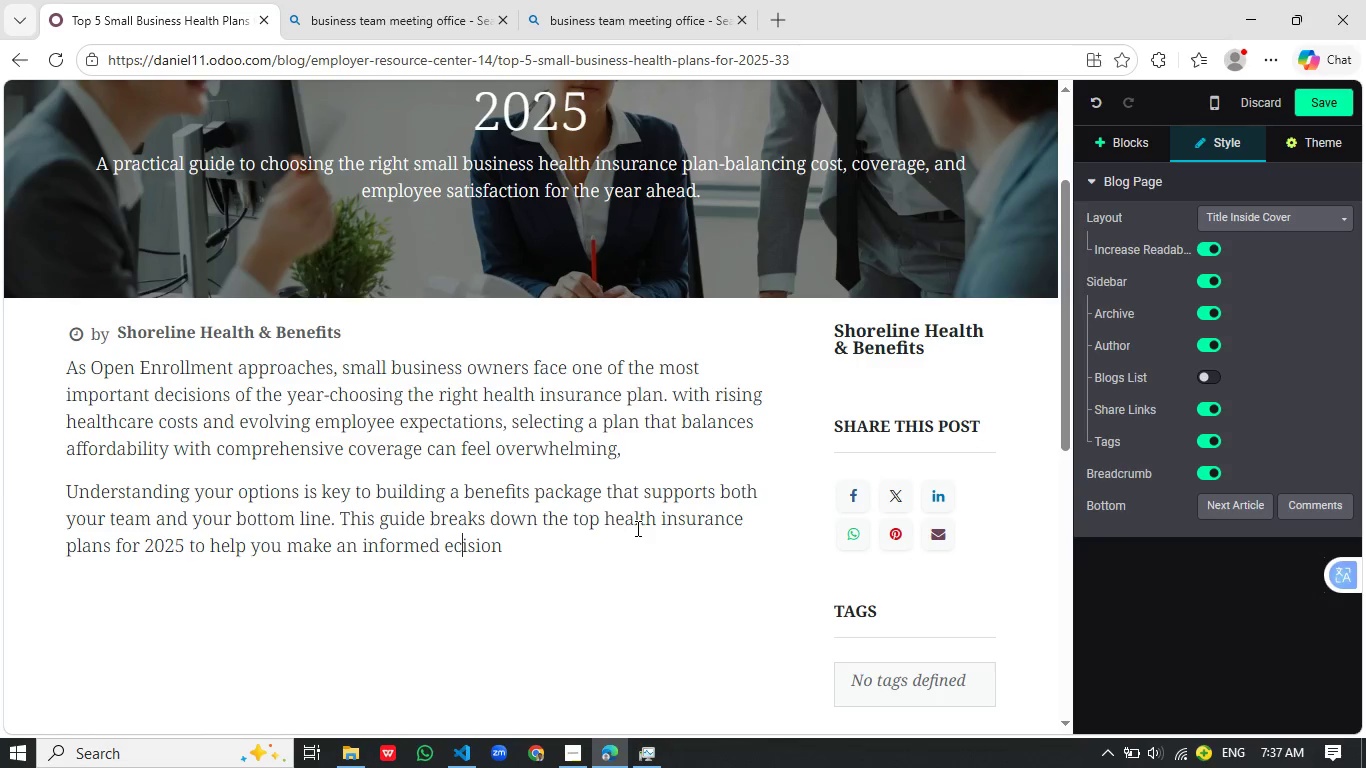 
hold_key(key=ArrowLeft, duration=0.62)
 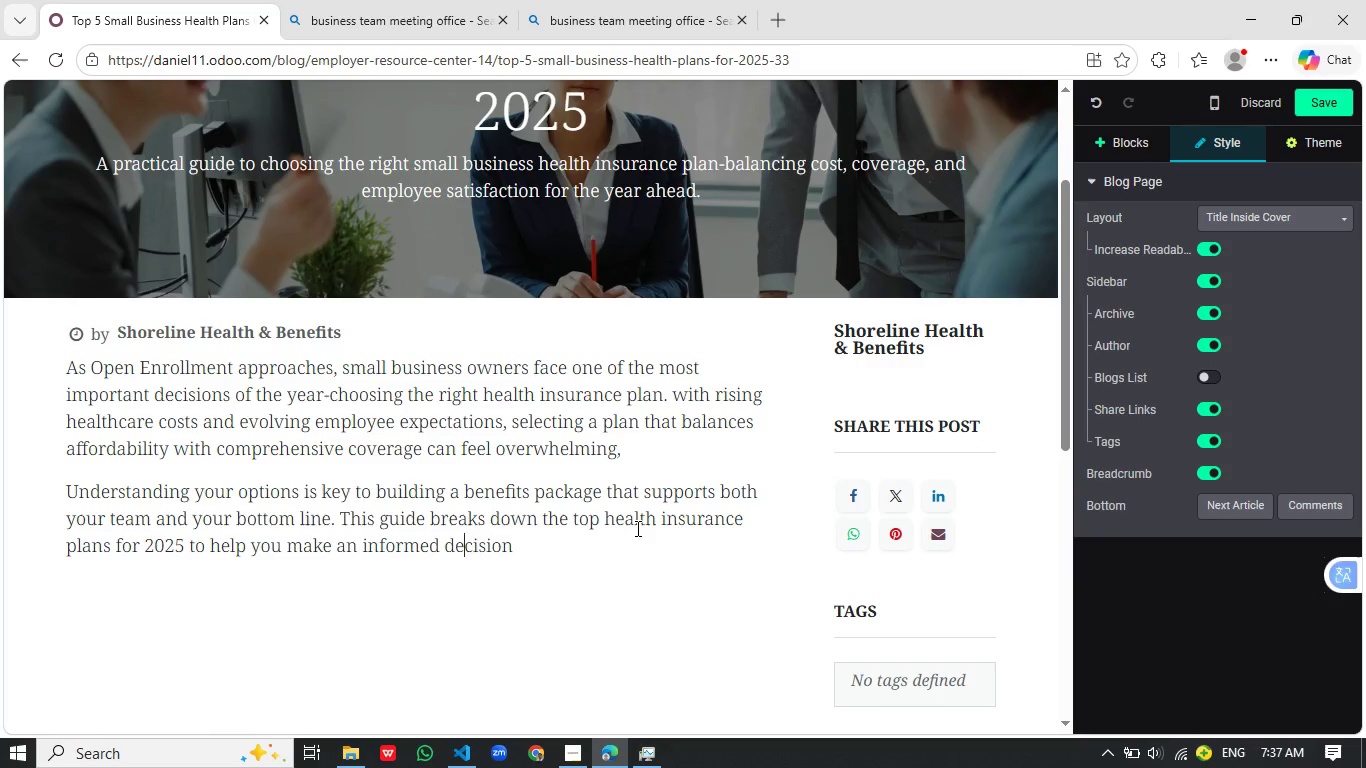 
key(ArrowLeft)
 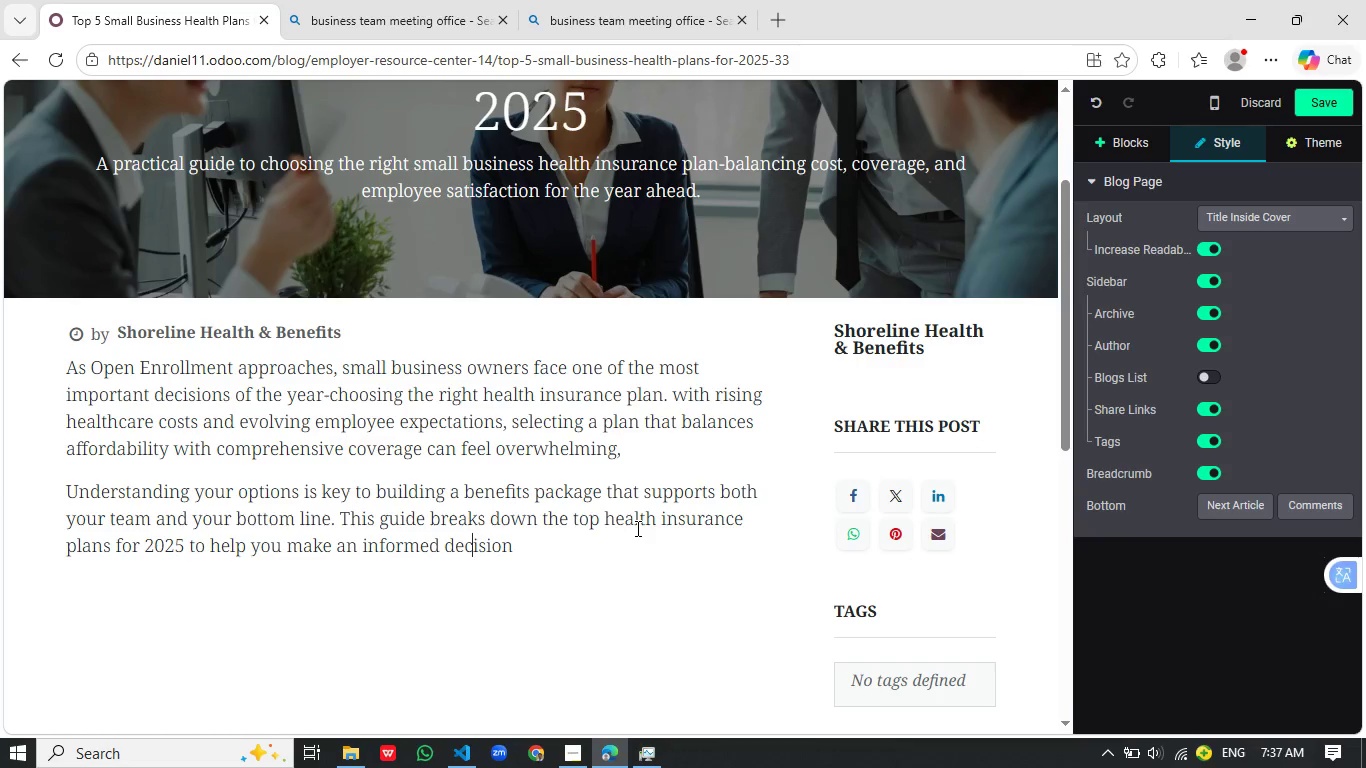 
key(ArrowLeft)
 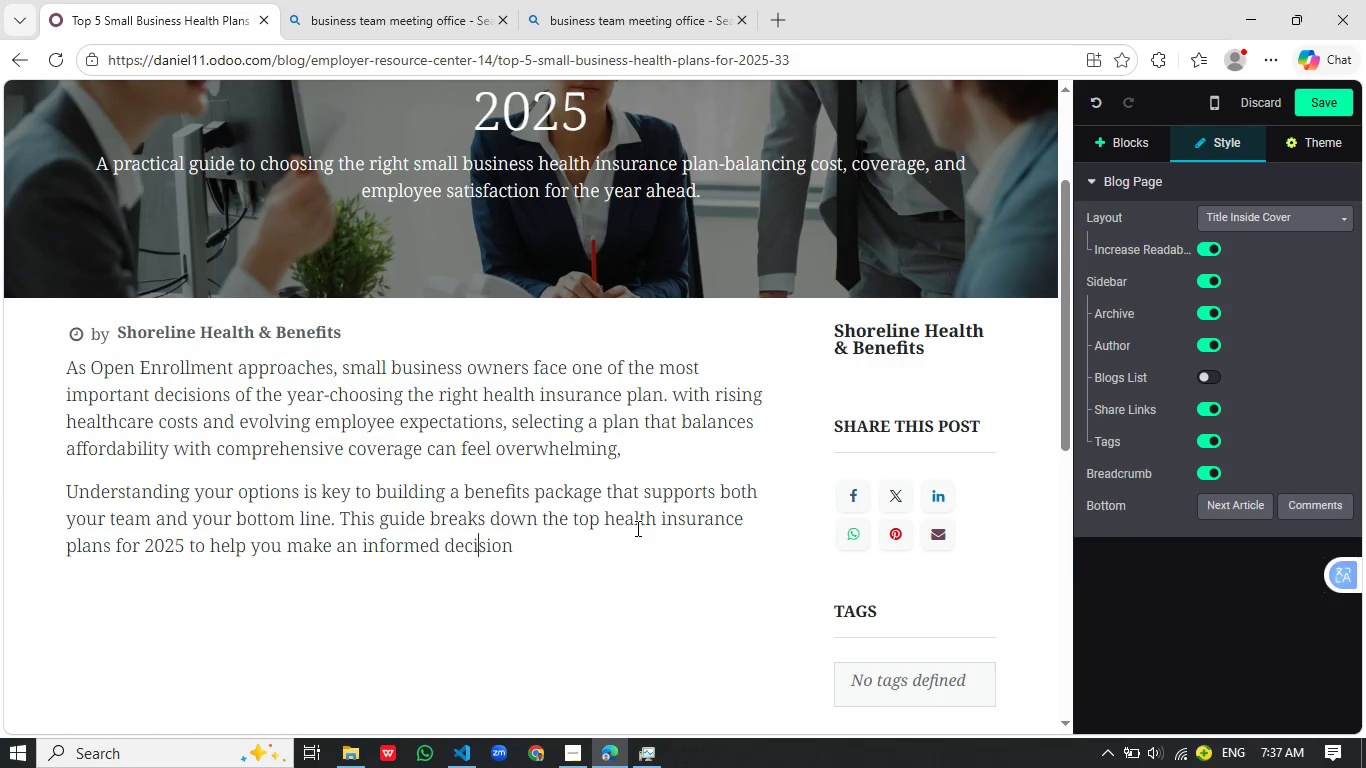 
key(D)
 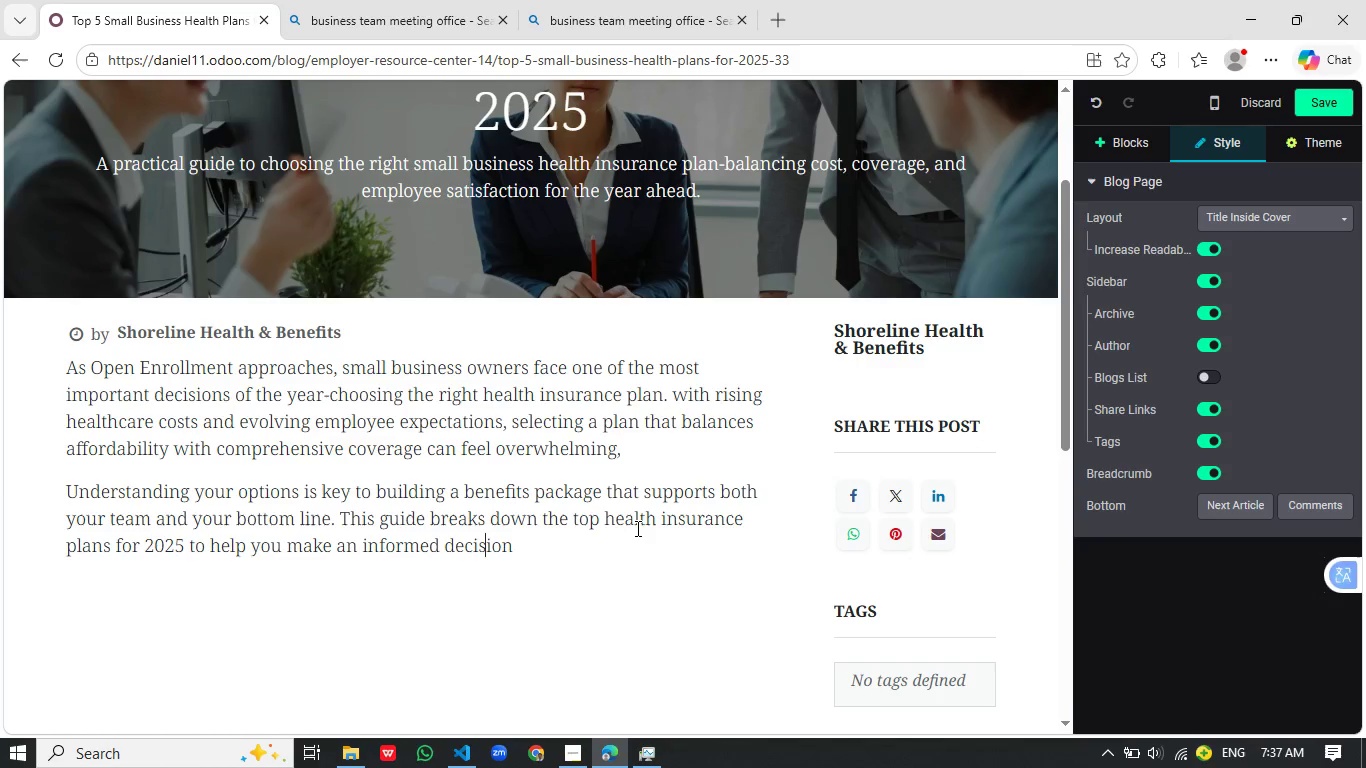 
key(ArrowRight)
 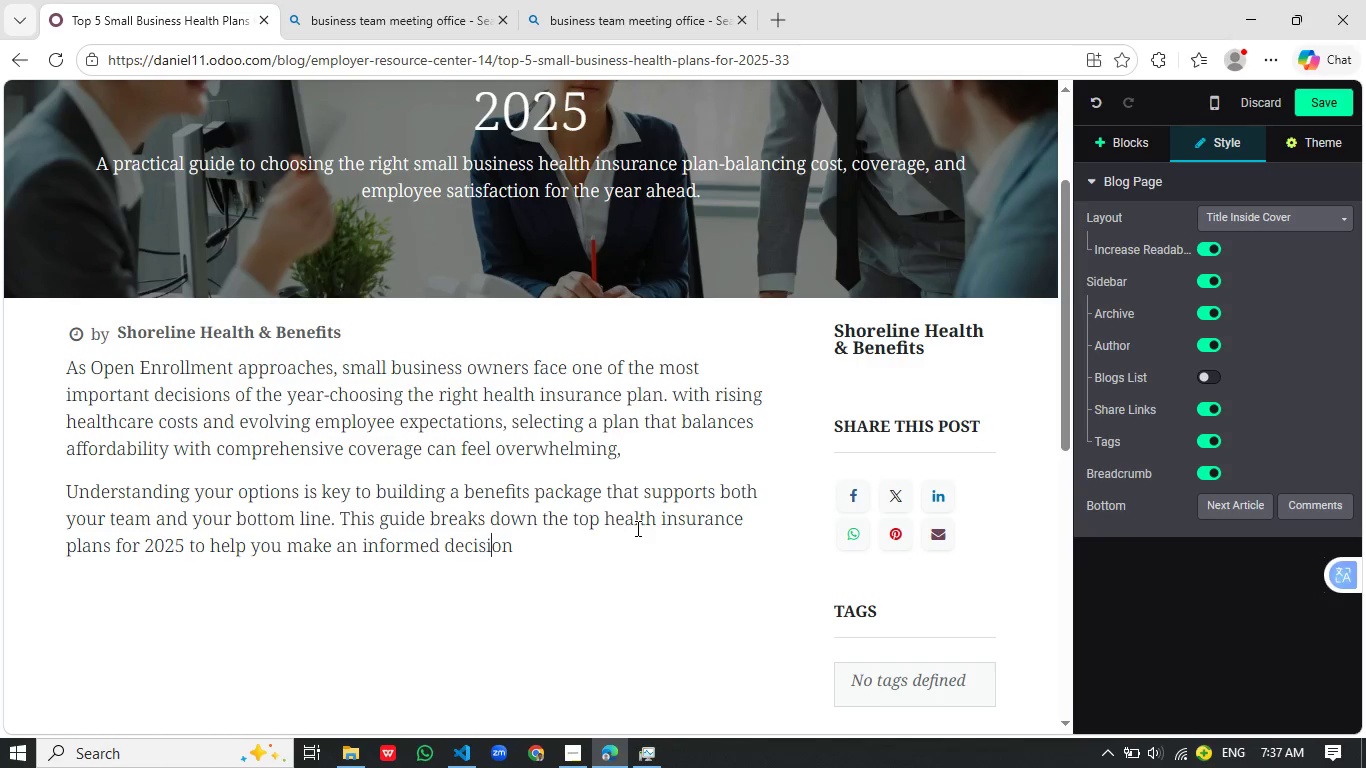 
key(ArrowRight)
 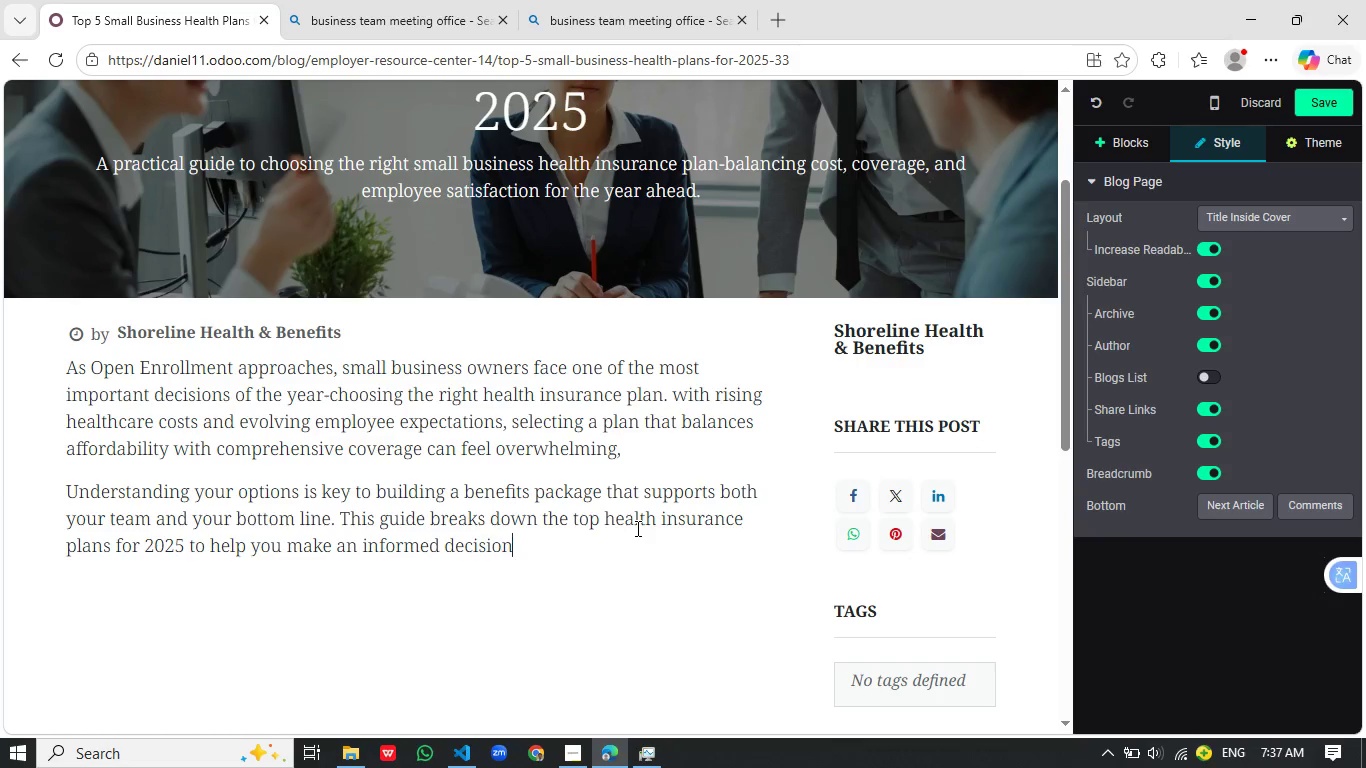 
key(ArrowRight)
 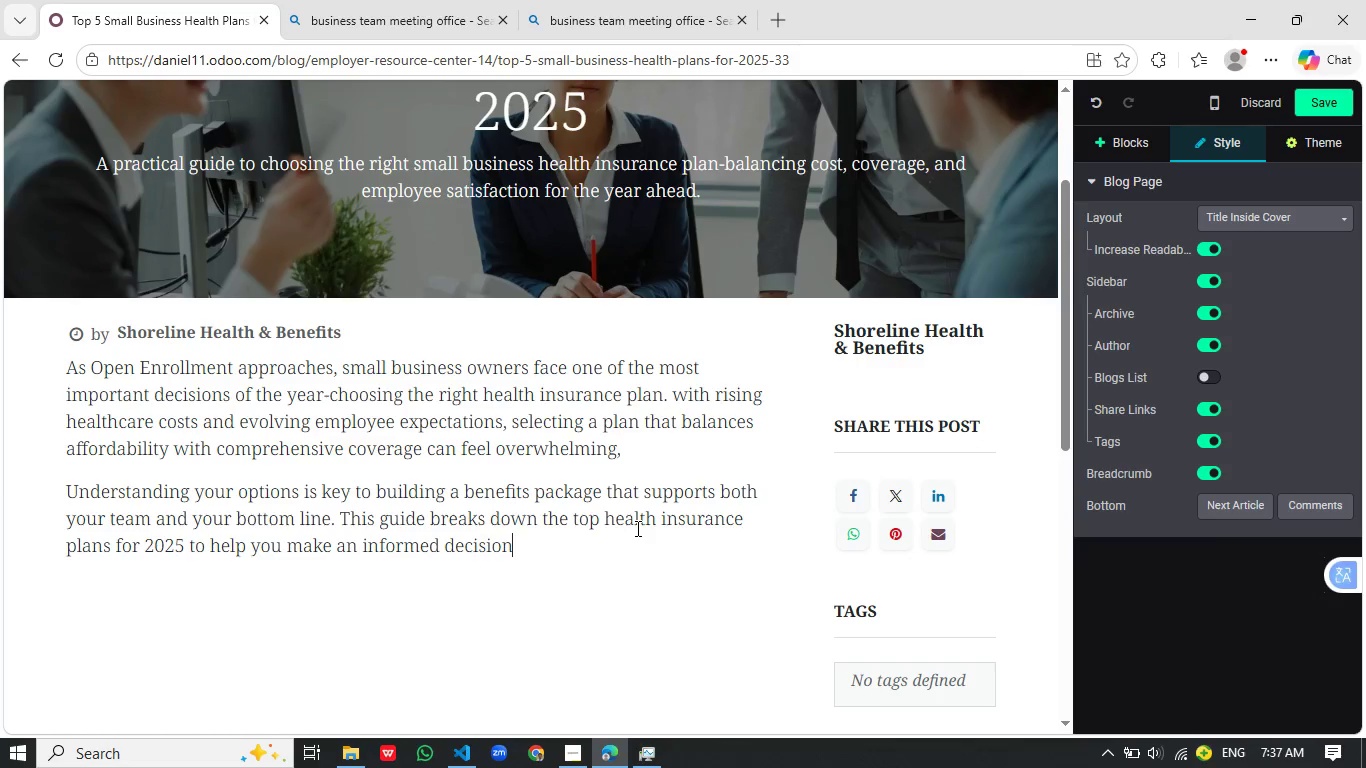 
key(ArrowRight)
 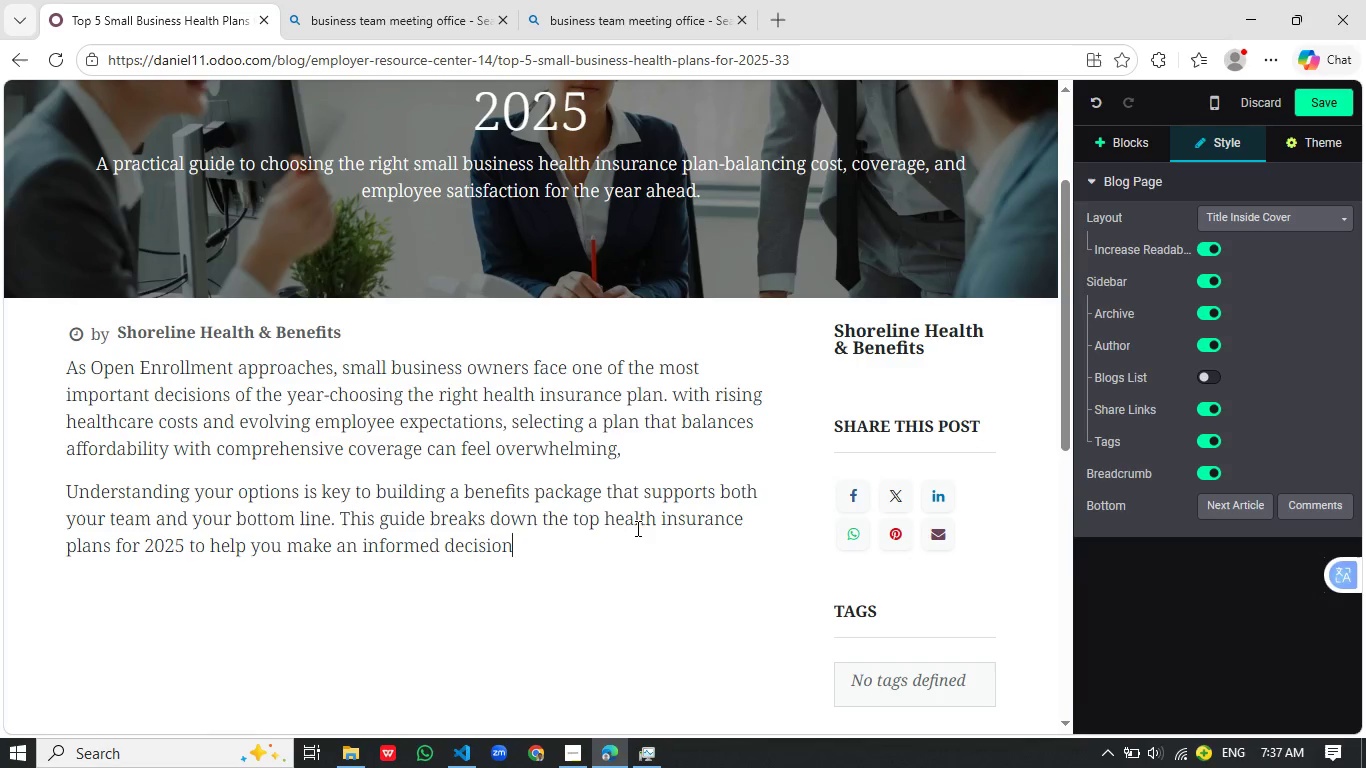 
key(ArrowRight)
 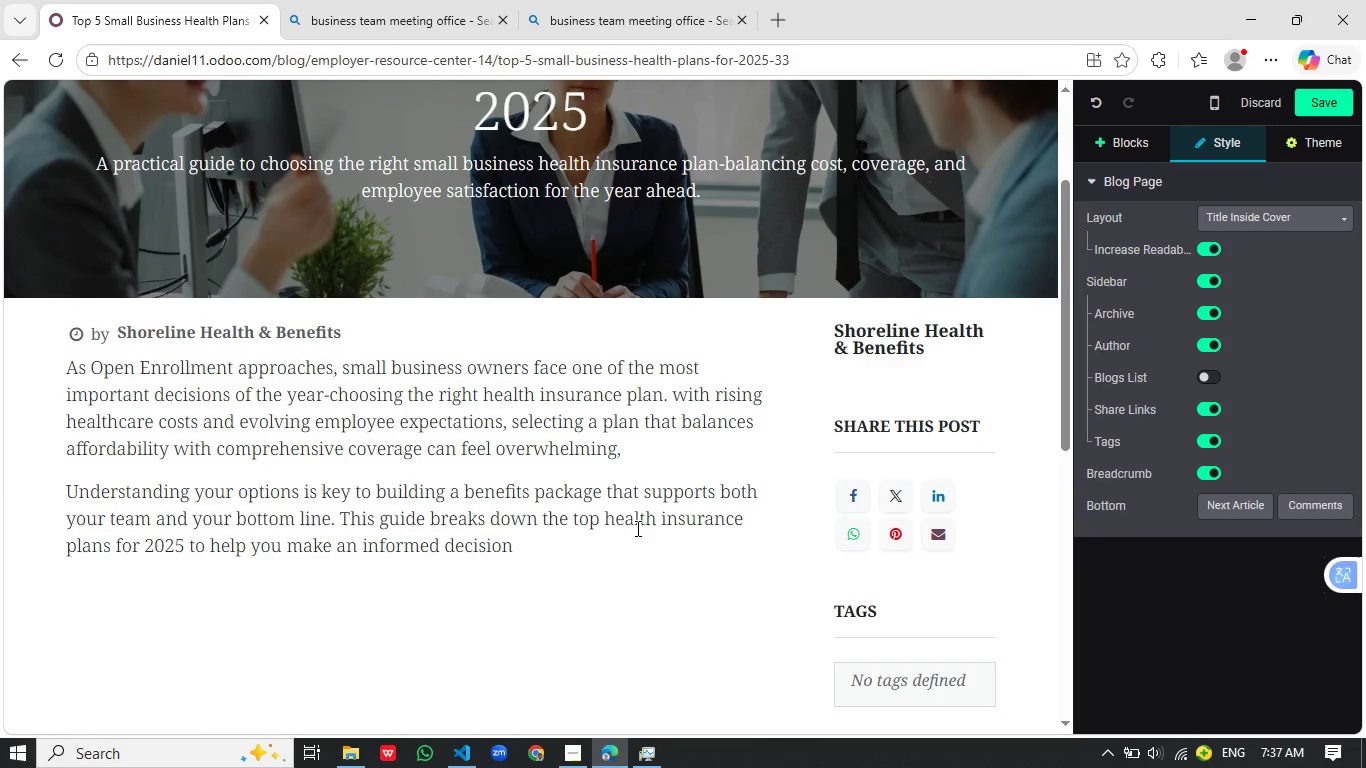 
key(ArrowRight)
 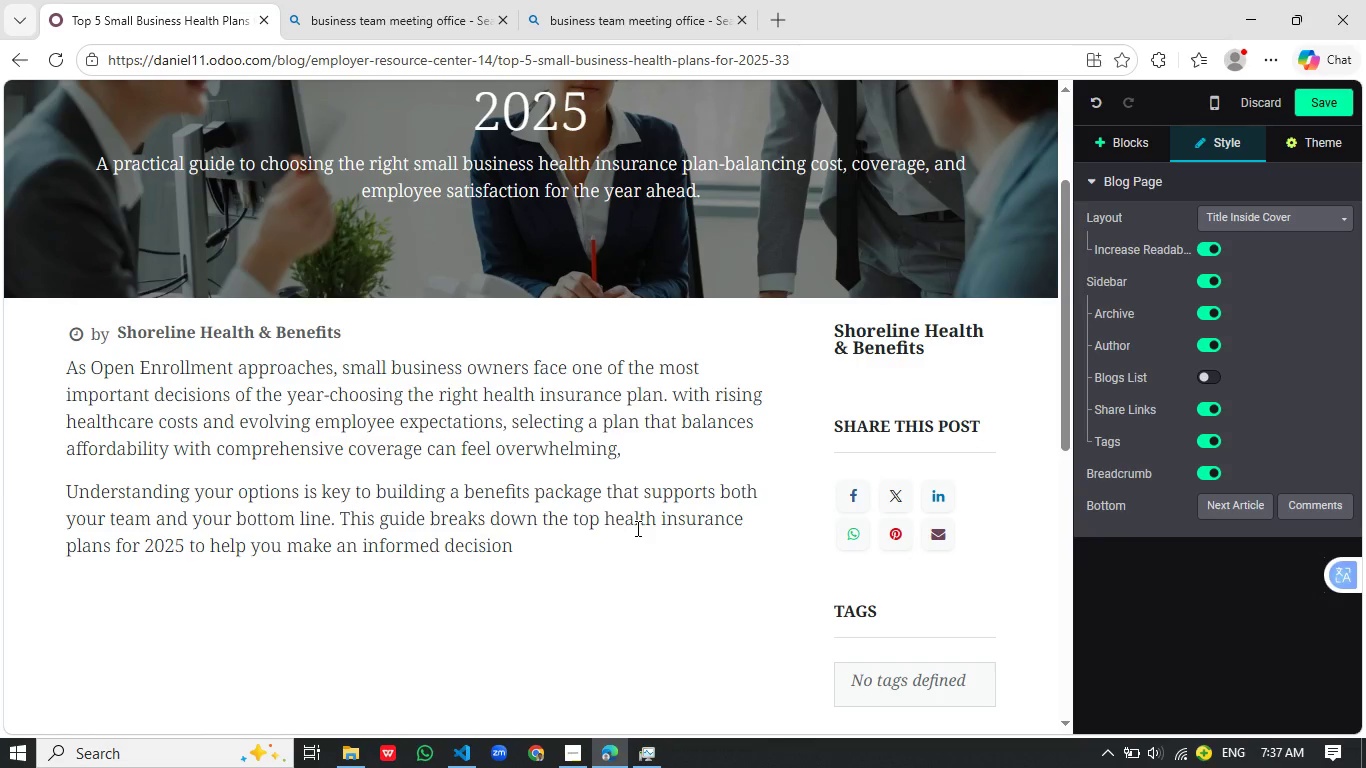 
key(ArrowRight)
 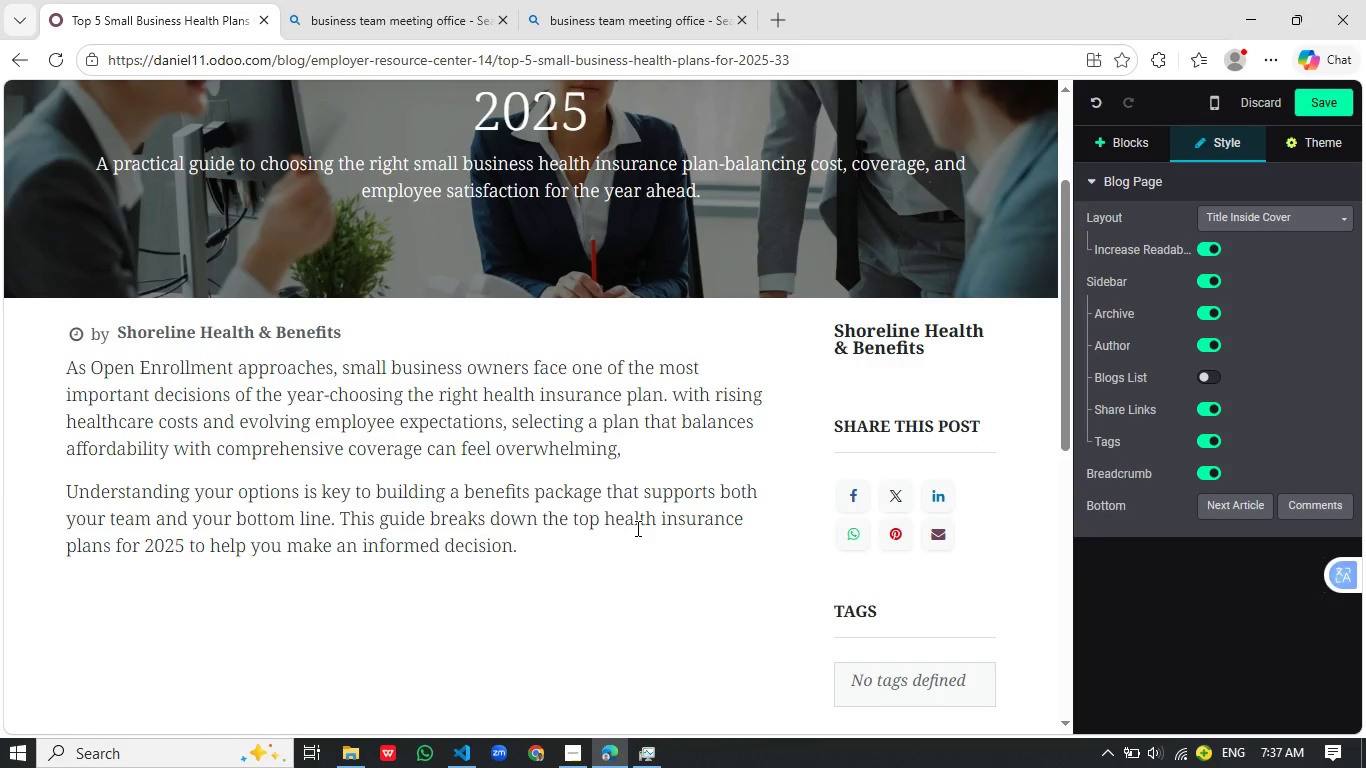 
key(Period)
 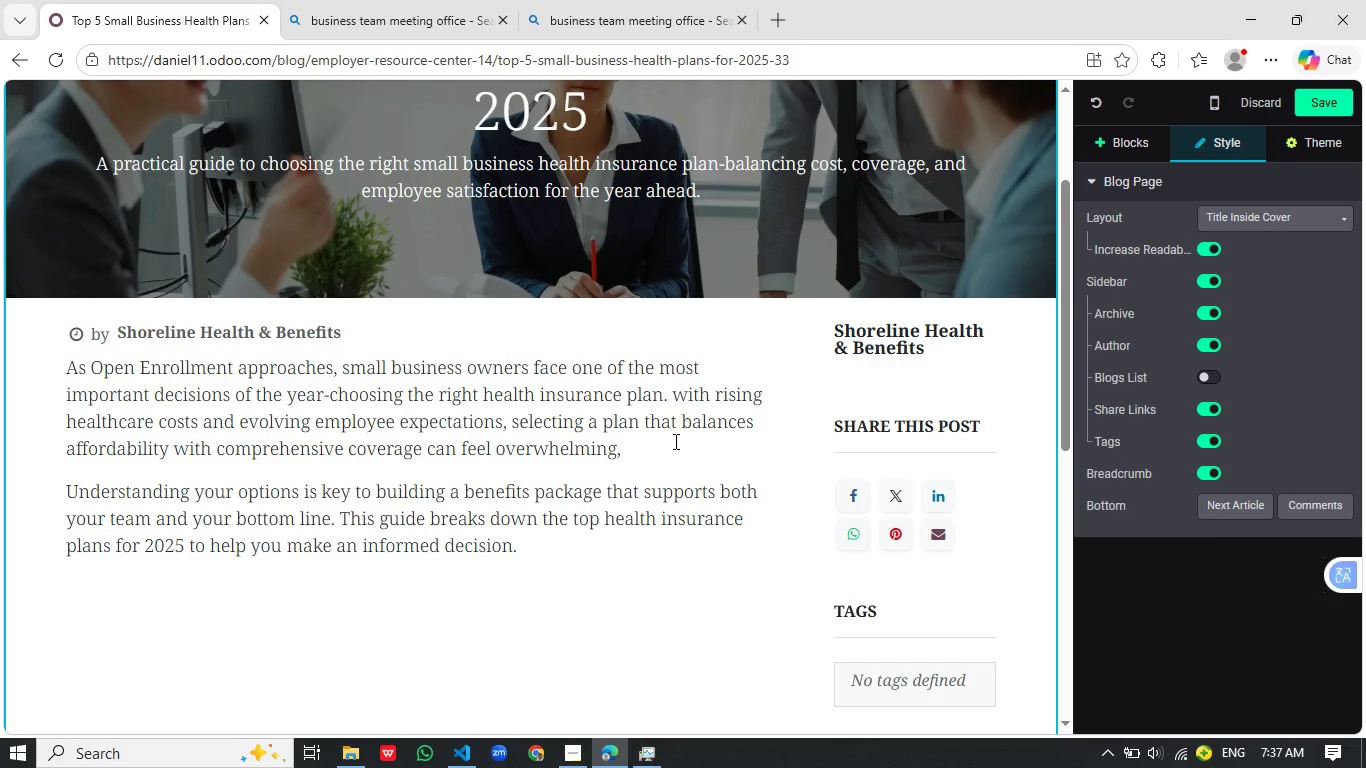 
wait(5.59)
 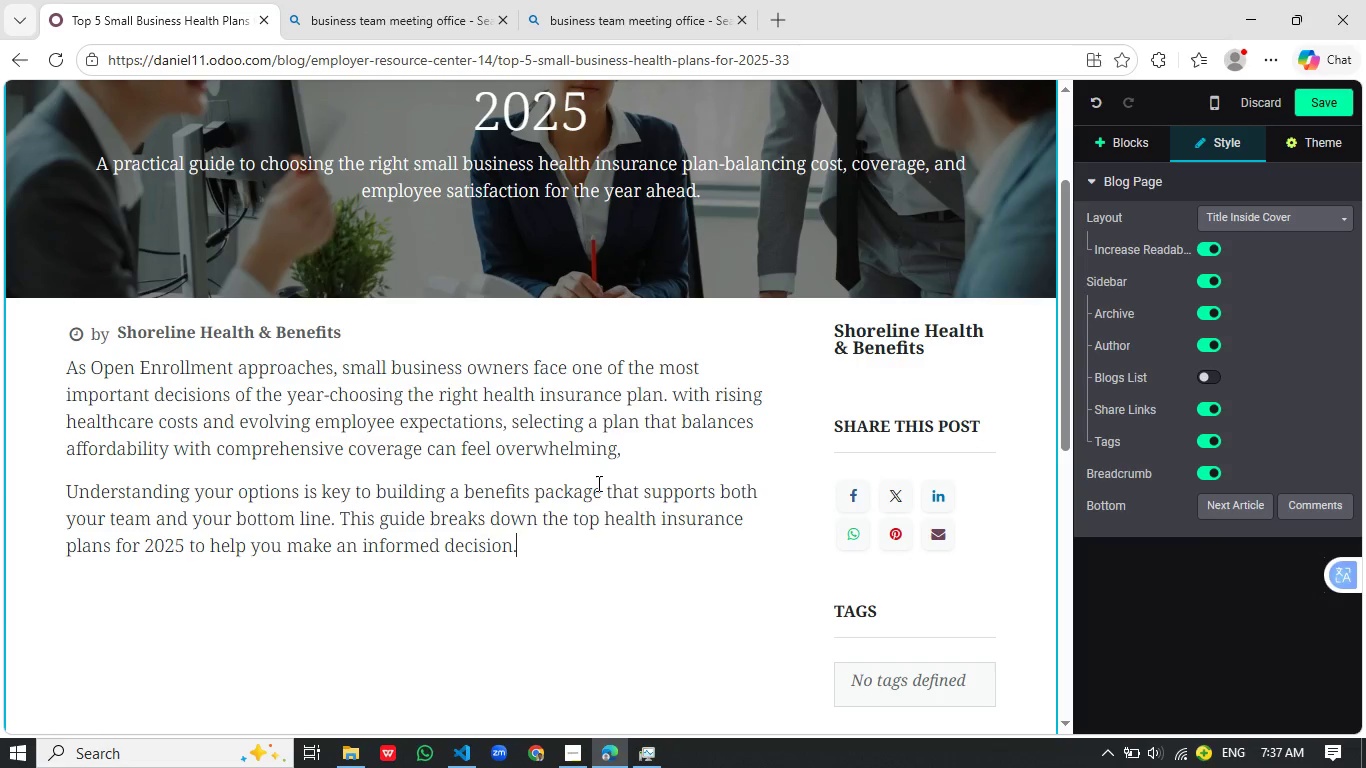 
left_click([671, 445])
 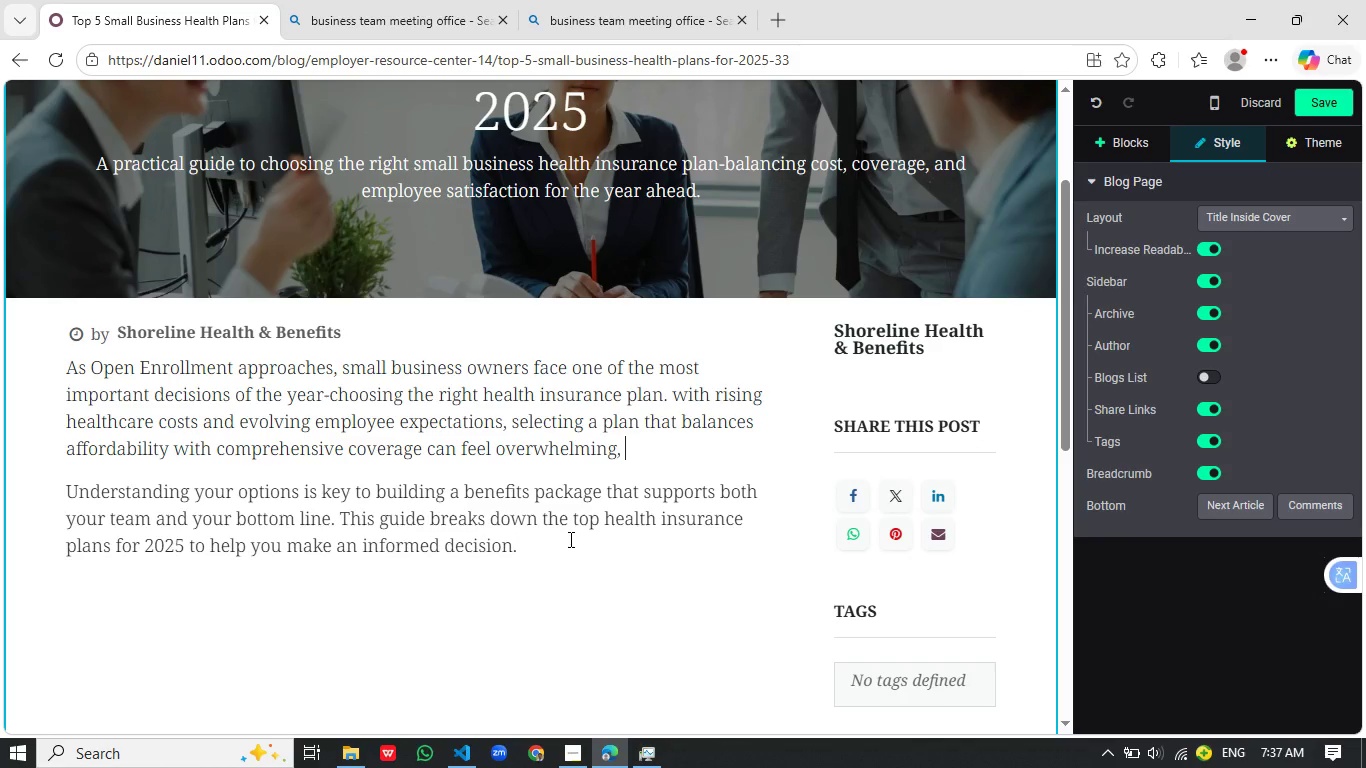 
left_click([568, 540])
 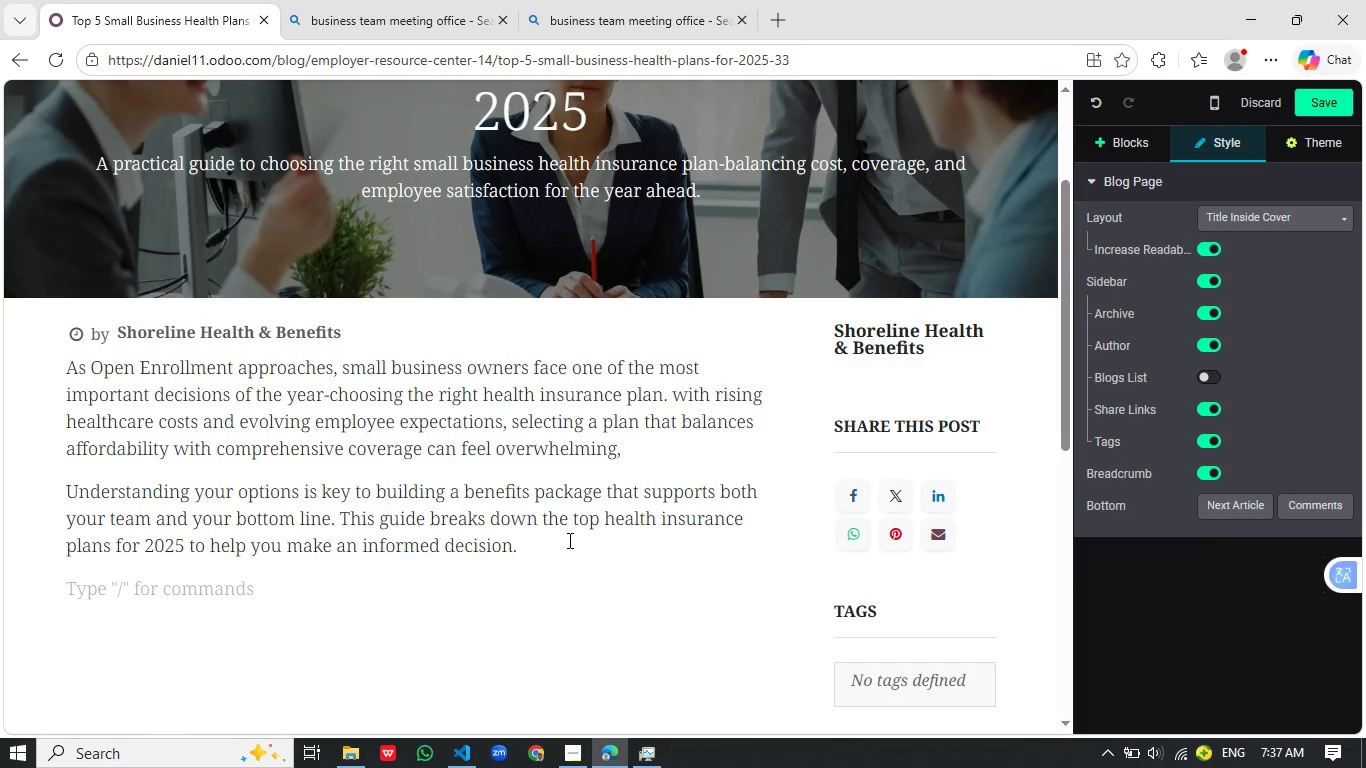 
key(Enter)
 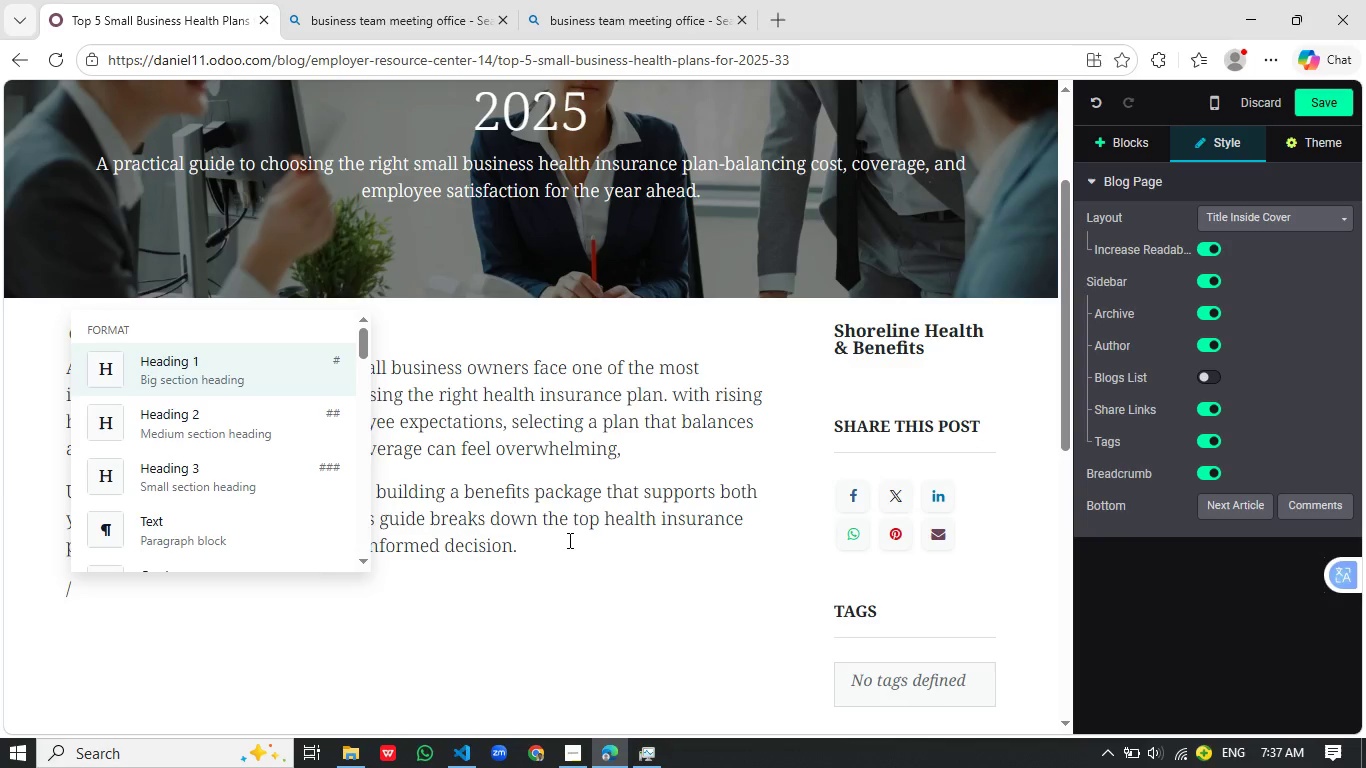 
key(Slash)
 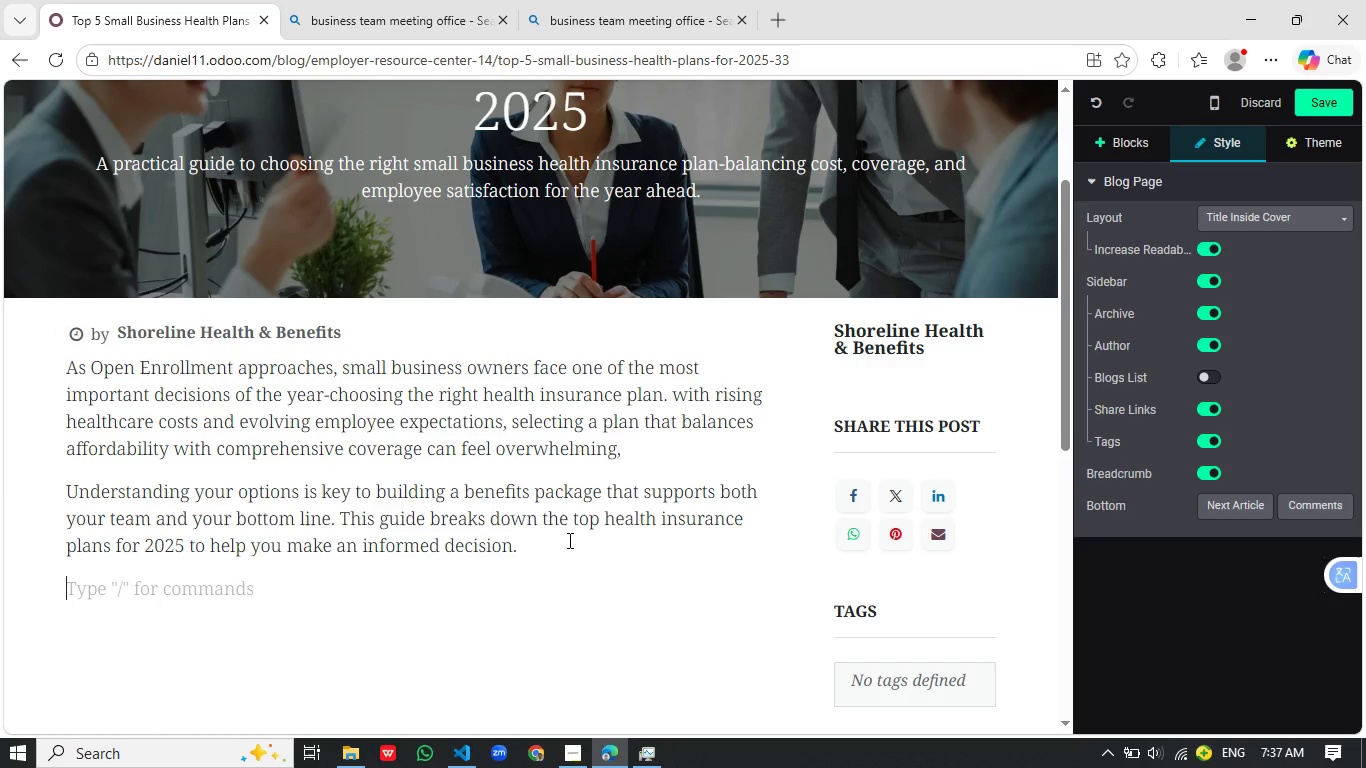 
key(Backspace)
 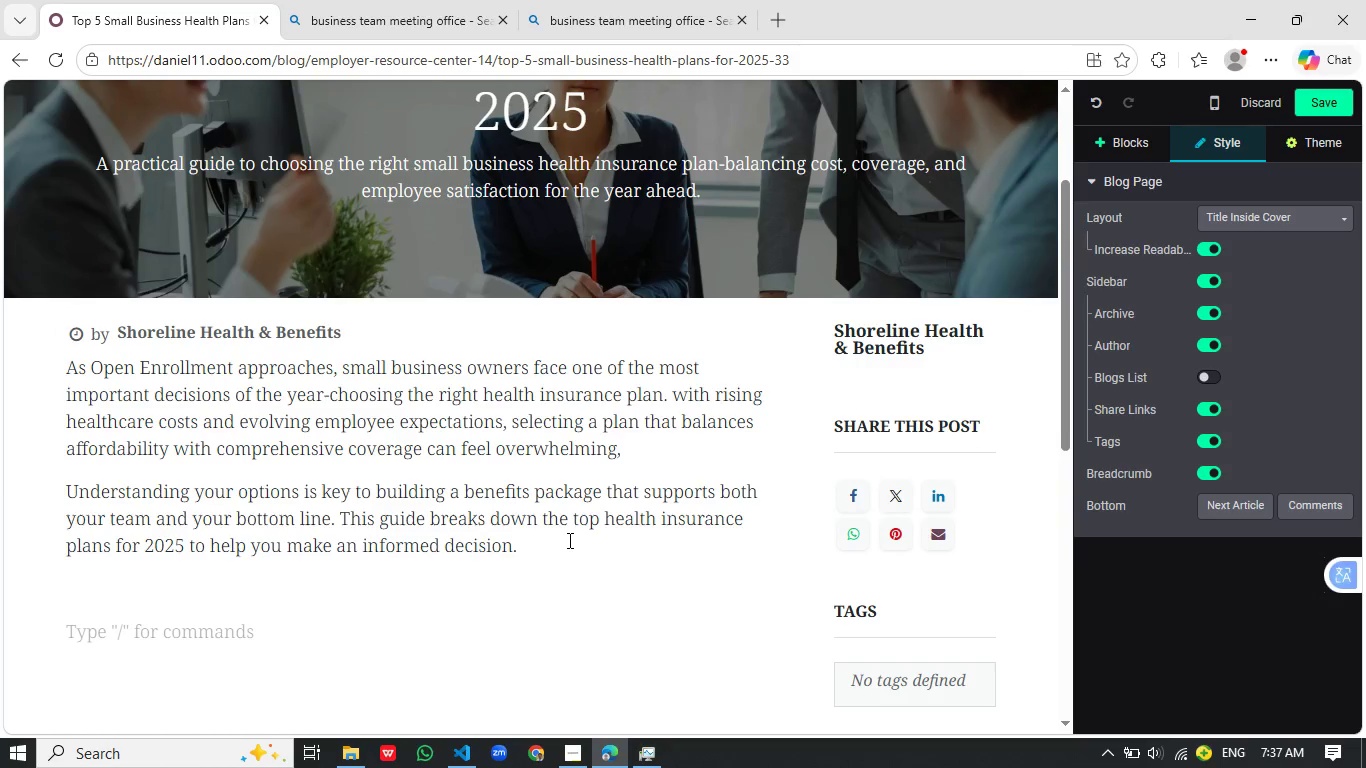 
key(Enter)
 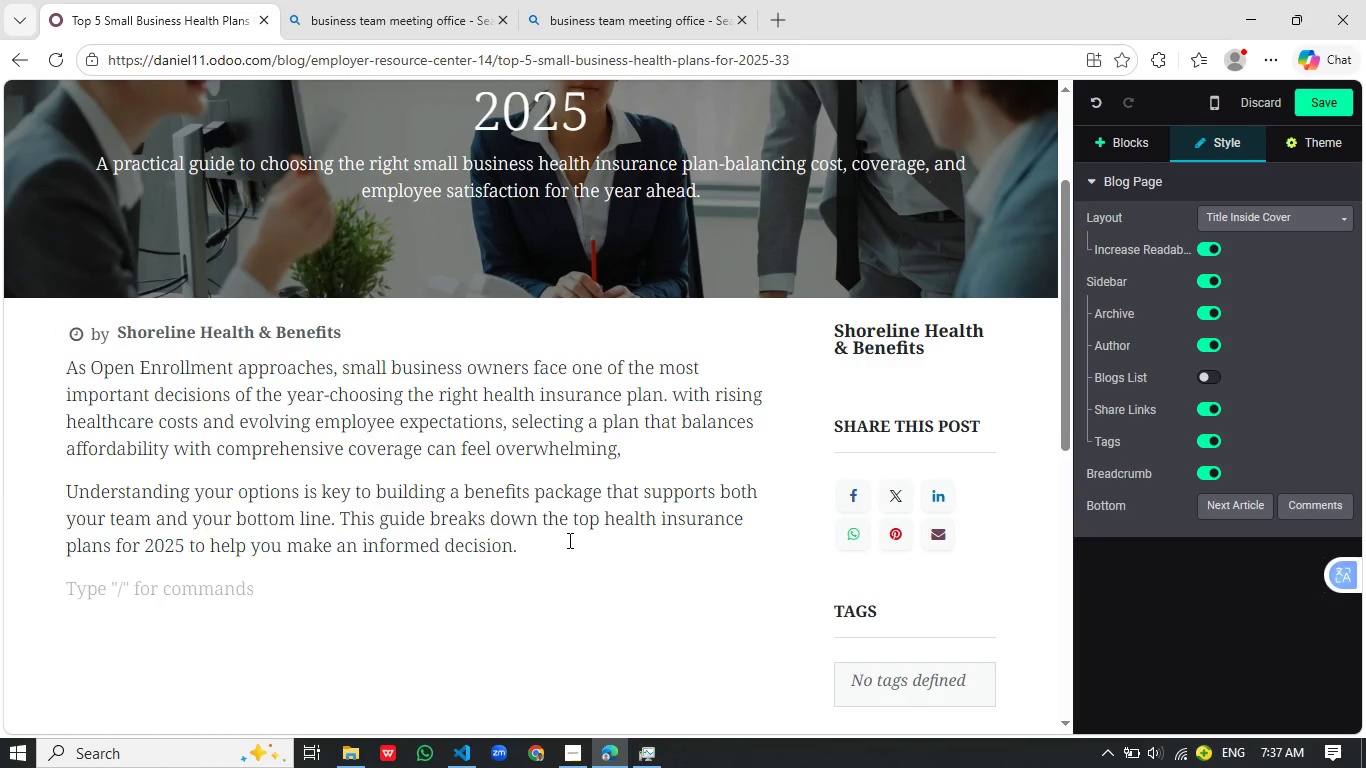 
key(ArrowUp)
 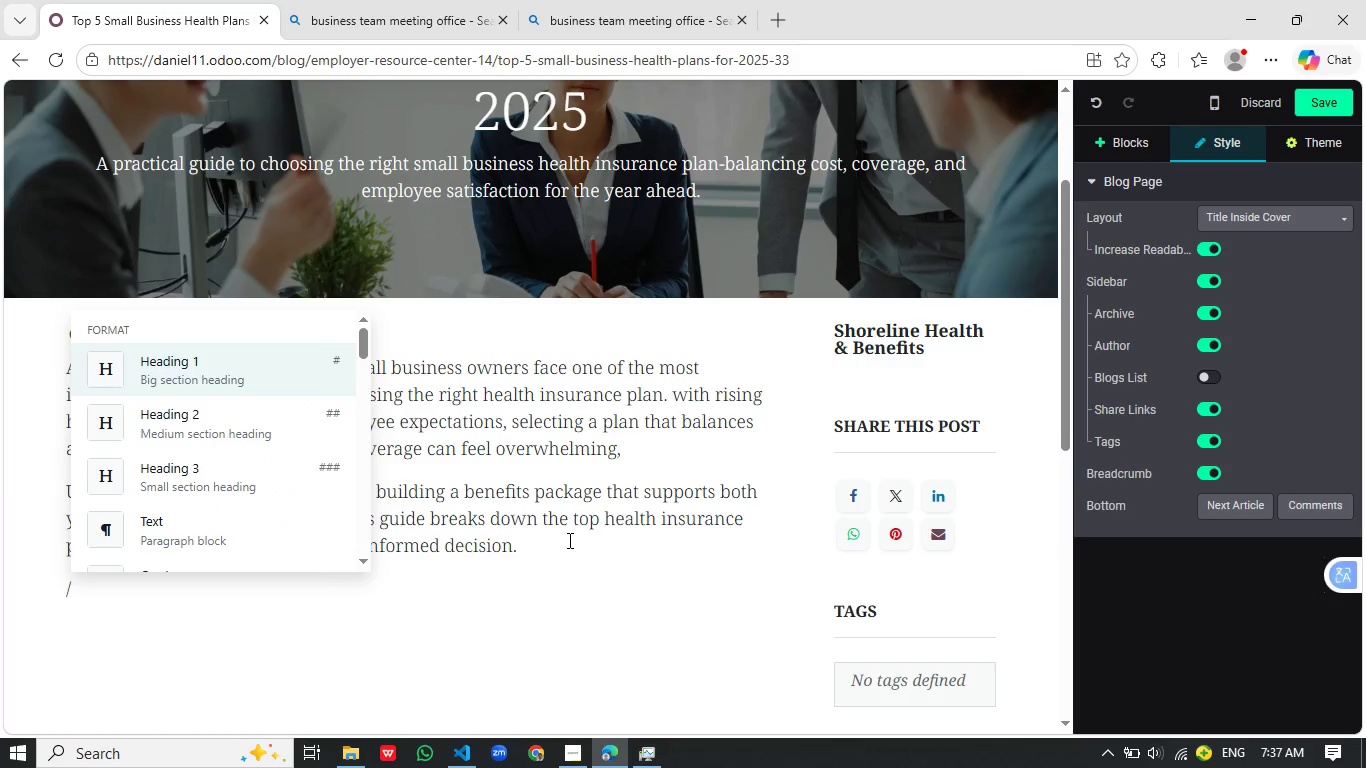 
type(/med)
 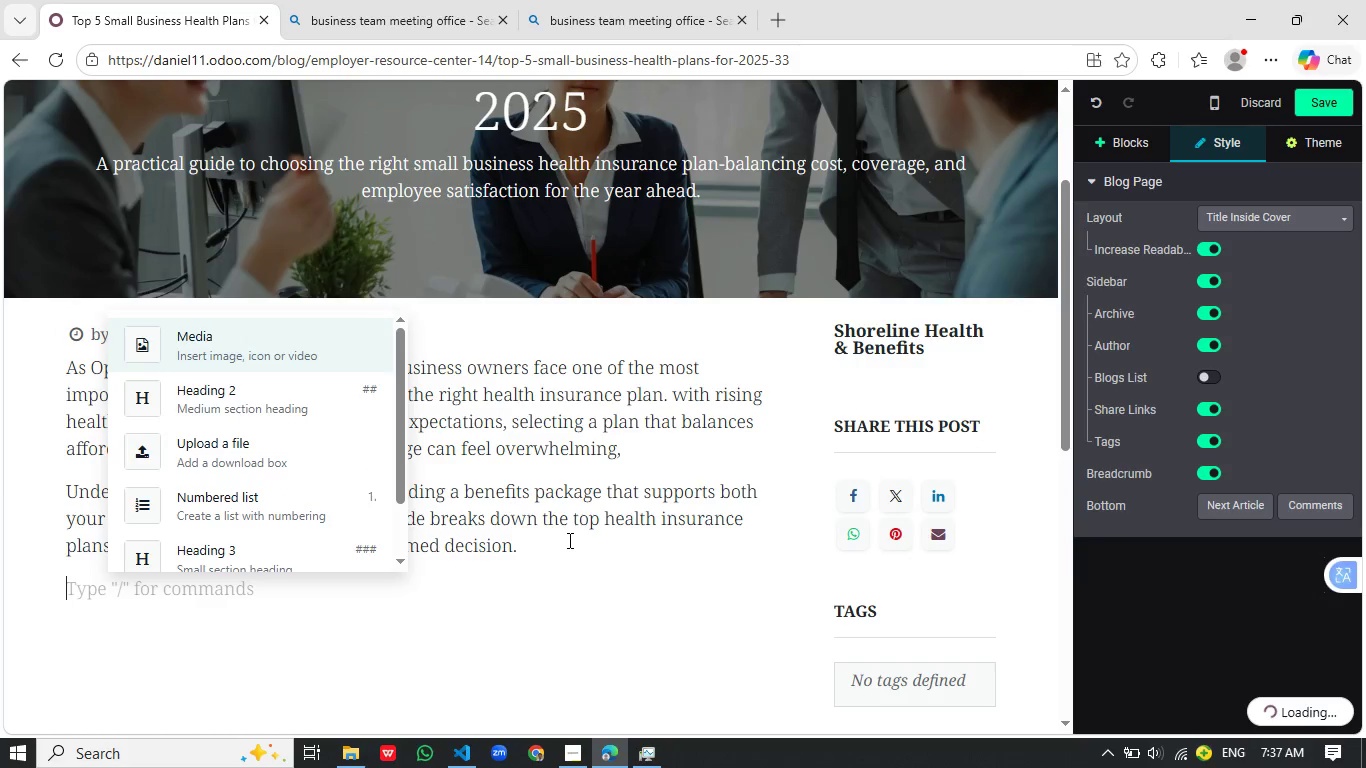 
key(Enter)
 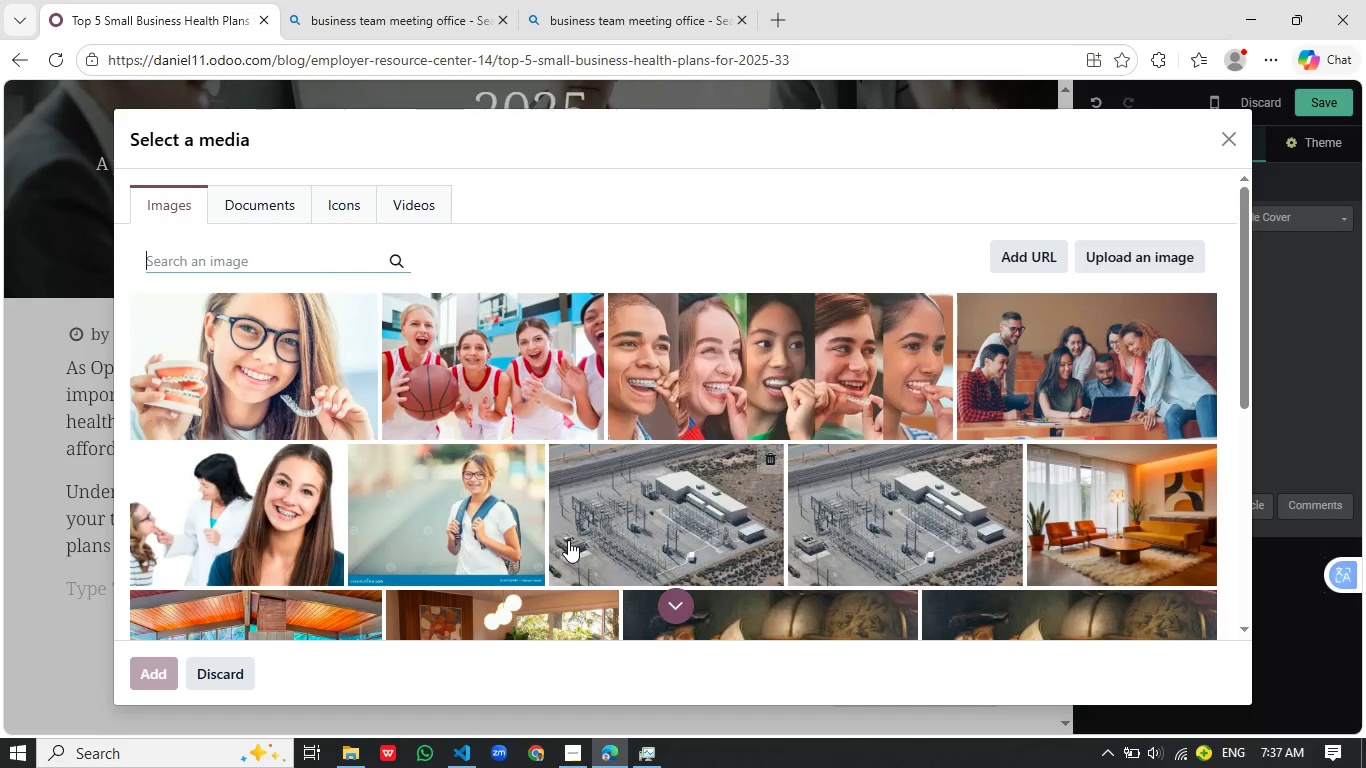 
wait(6.56)
 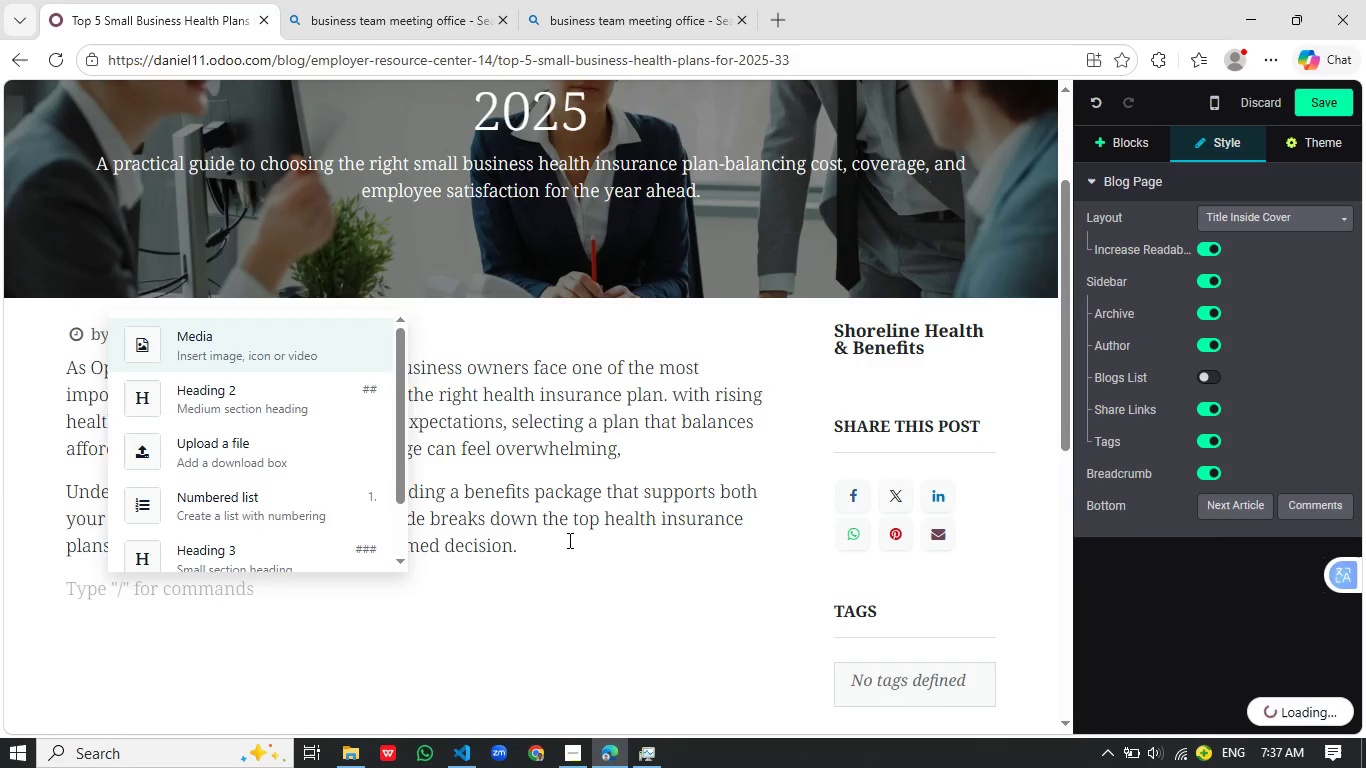 
type(small business team meeting health insurance discussion office professional)
 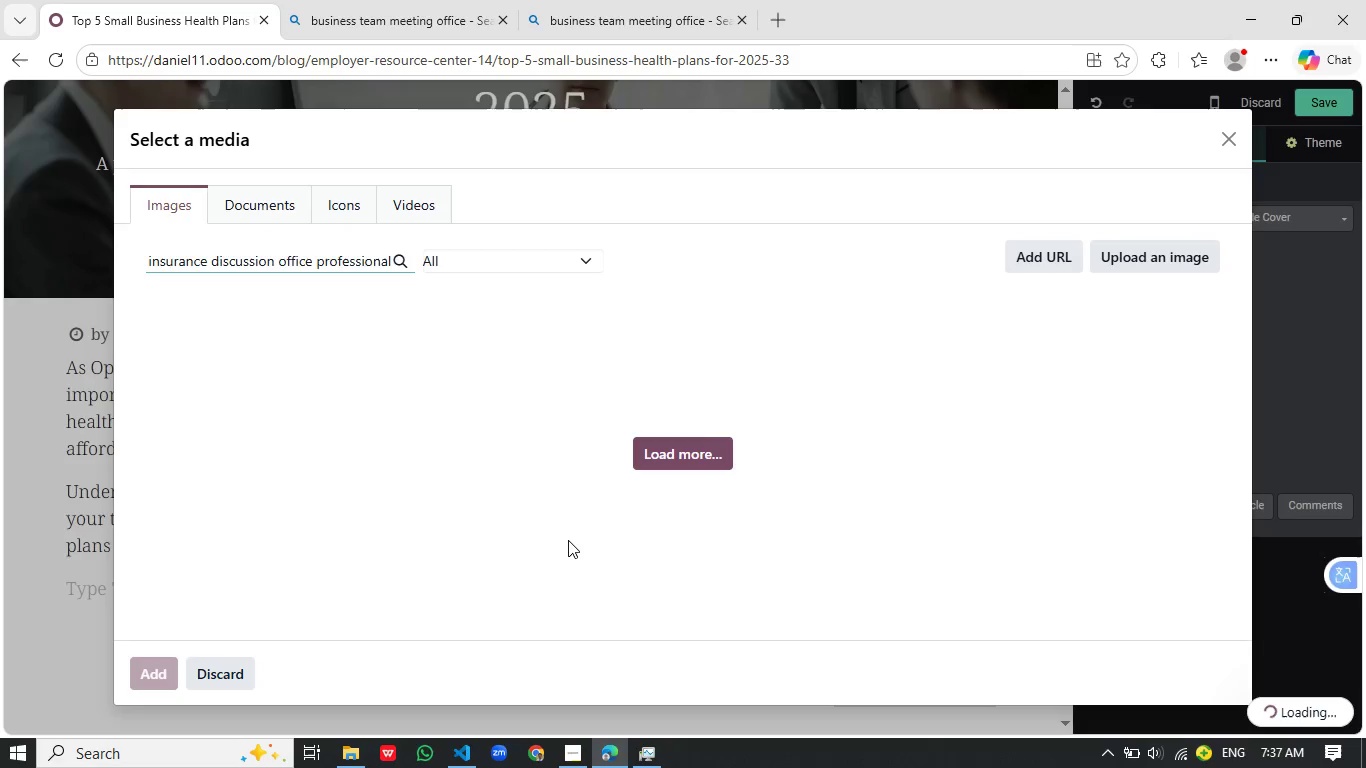 
key(Control+A)
 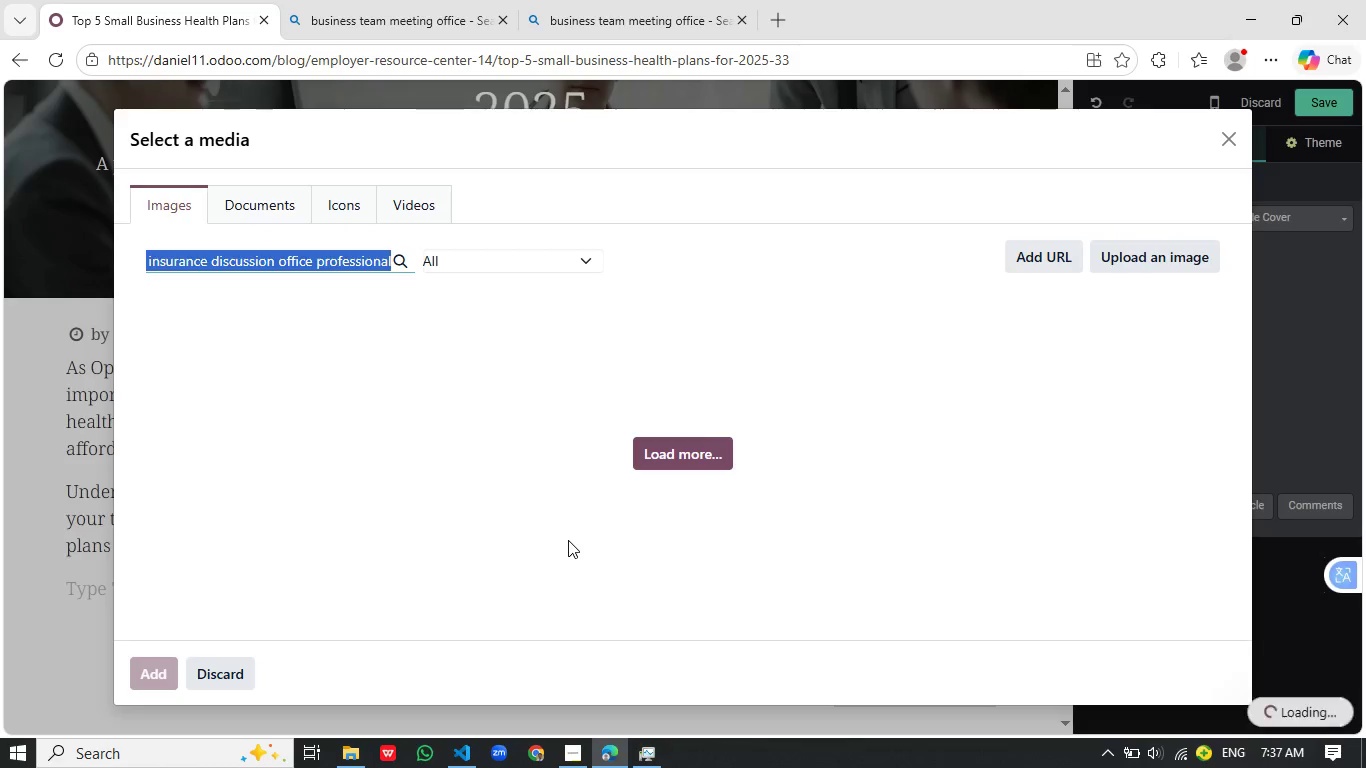 
key(Control+C)
 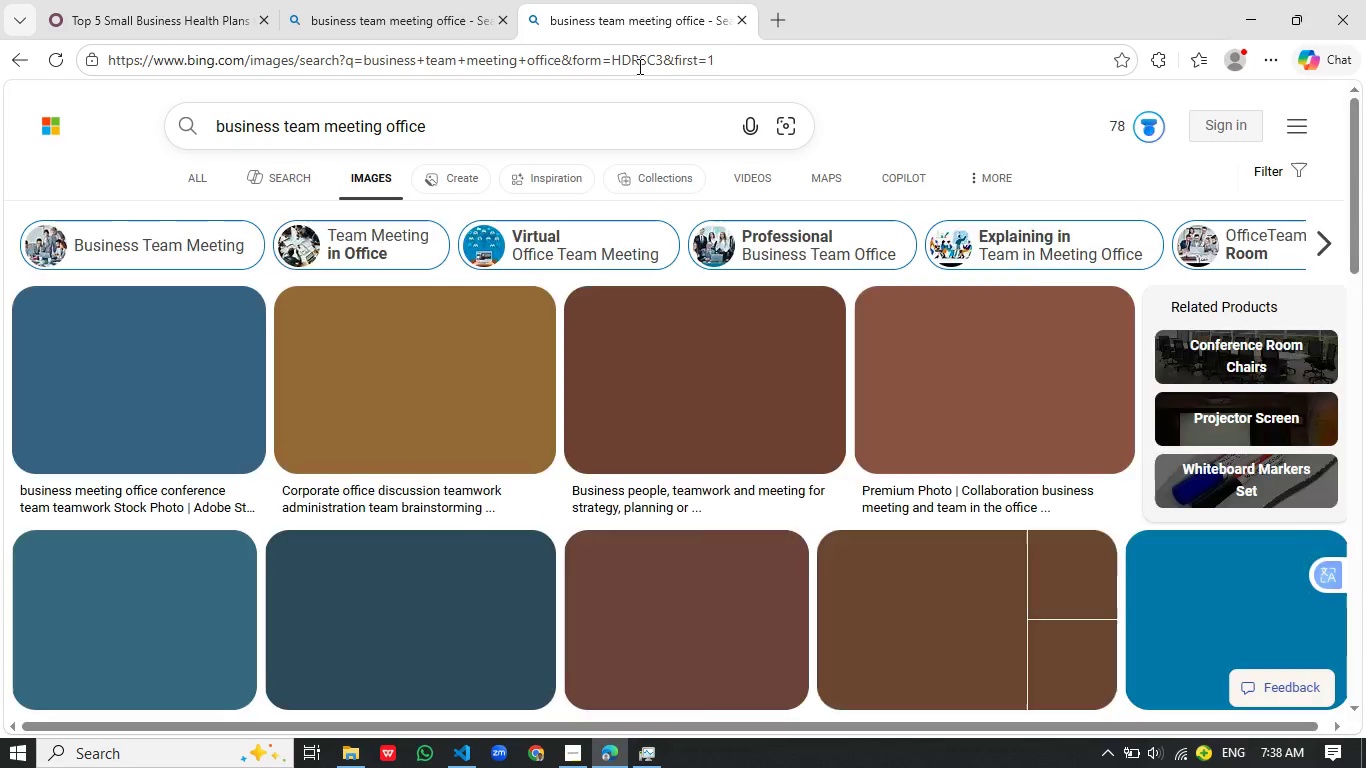 
left_click([633, 4])
 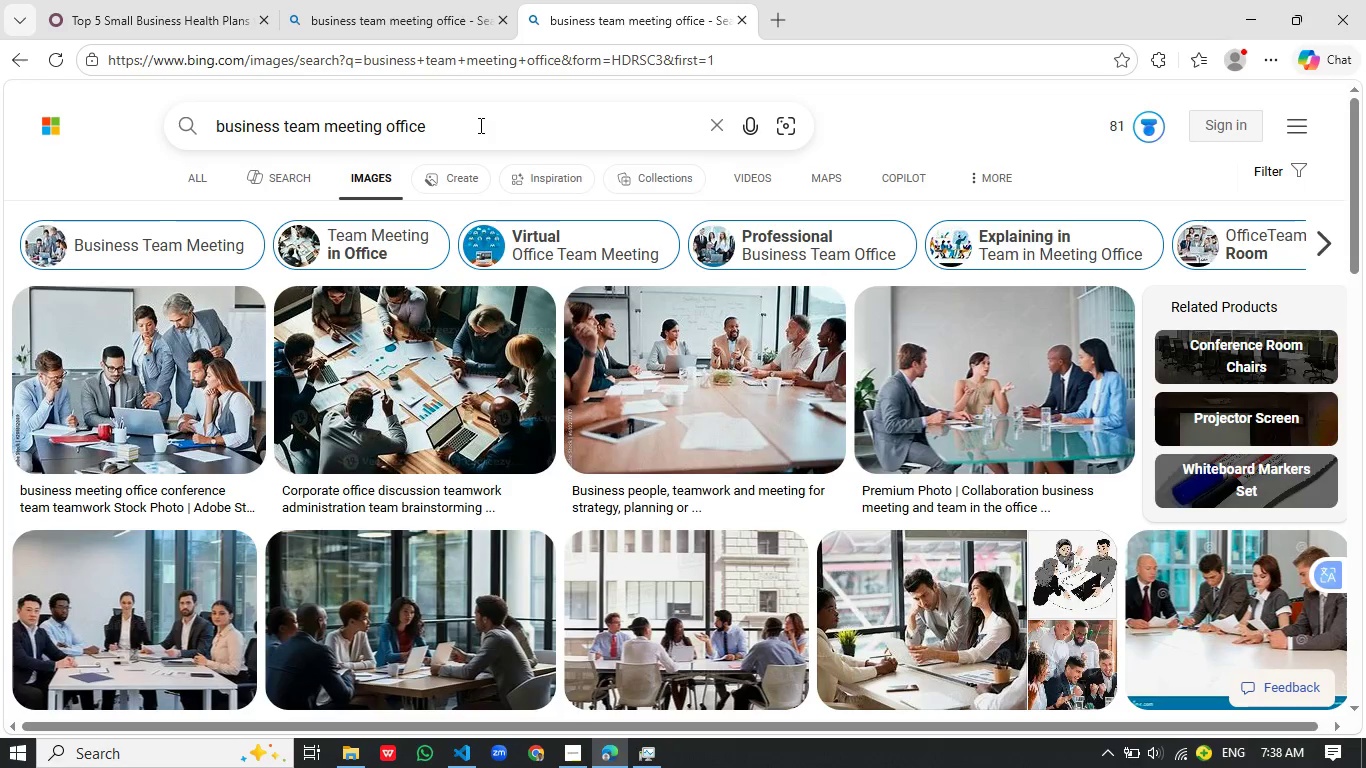 
left_click([479, 125])
 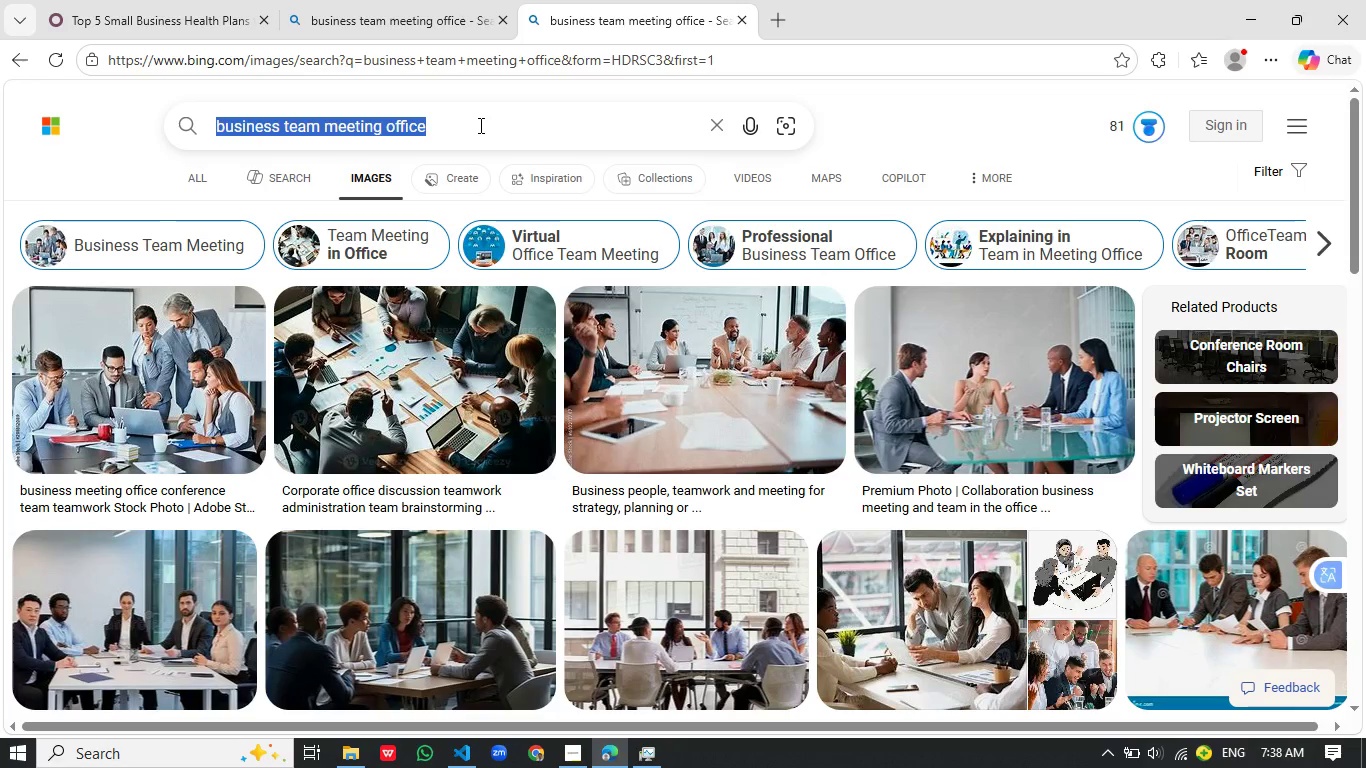 
key(Control+A)
 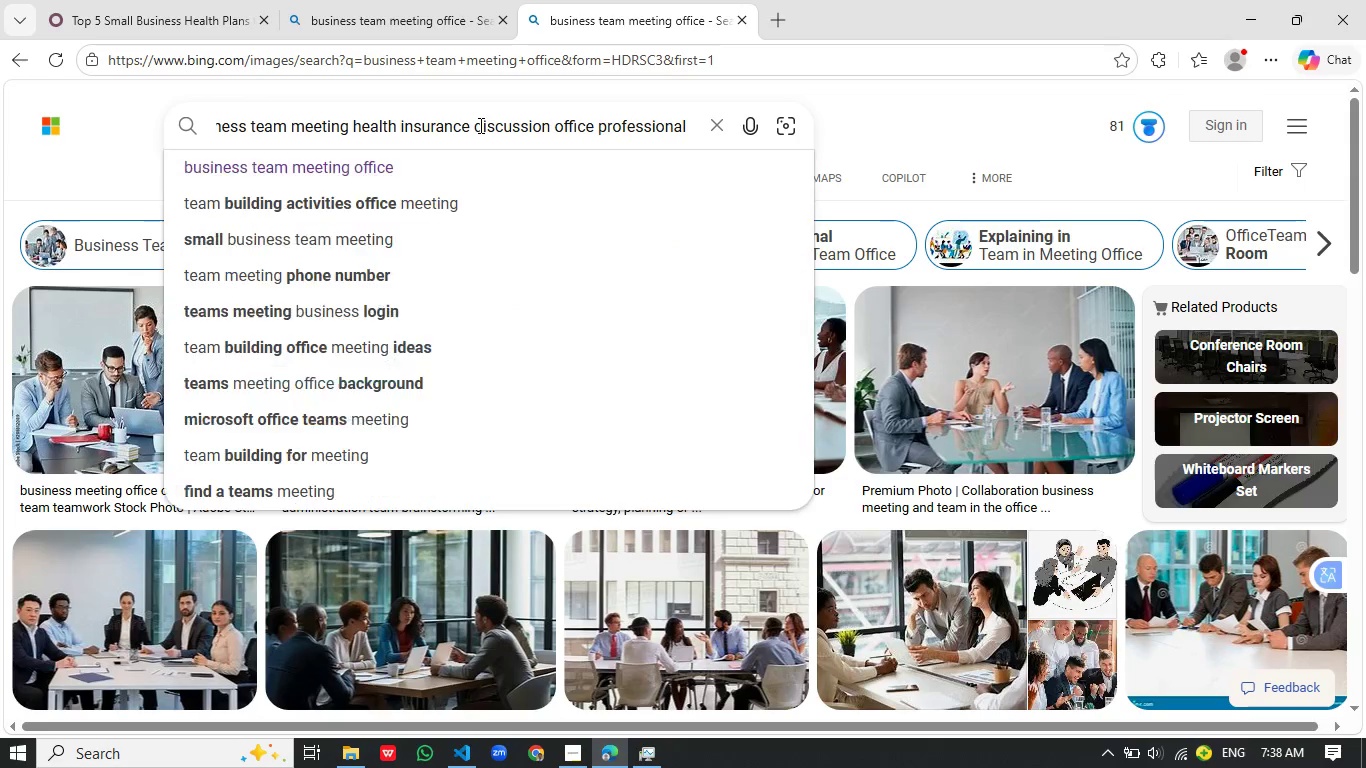 
key(Control+V)
 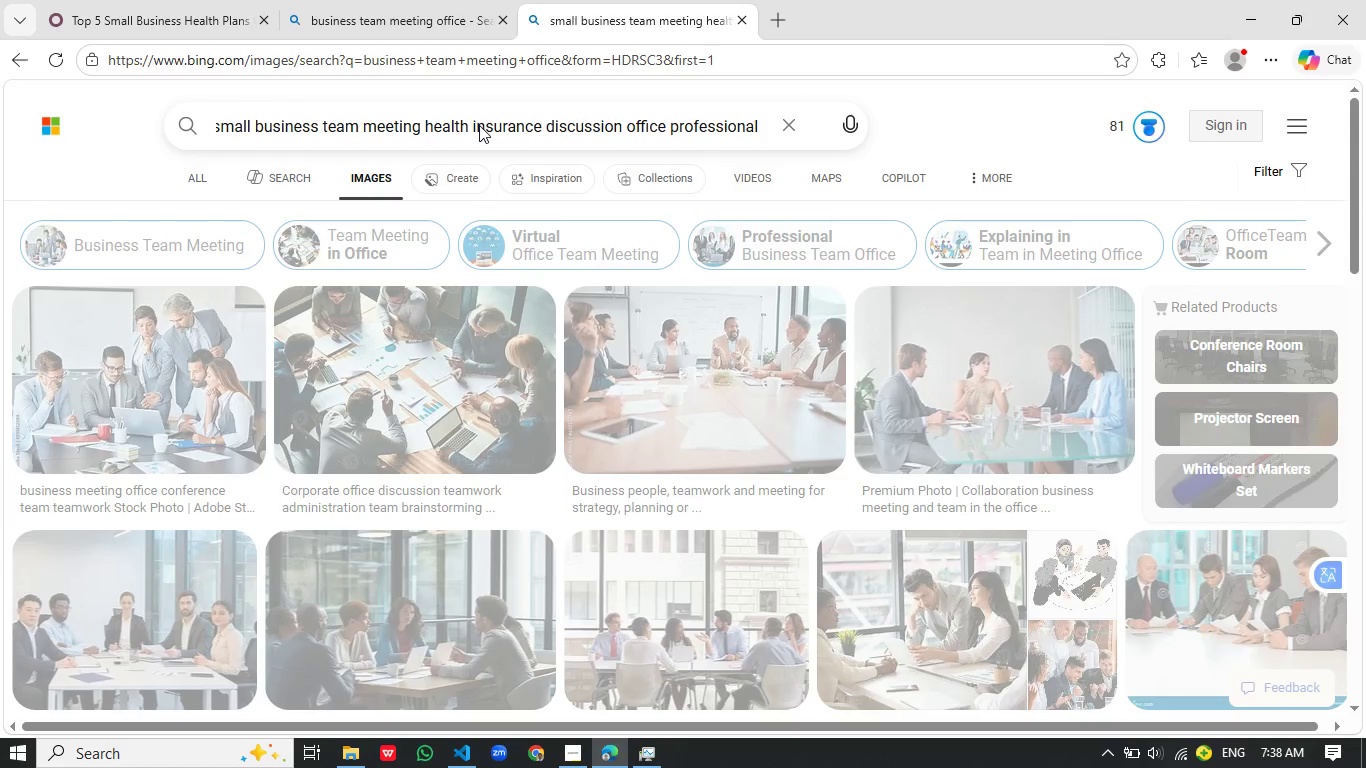 
key(Enter)
 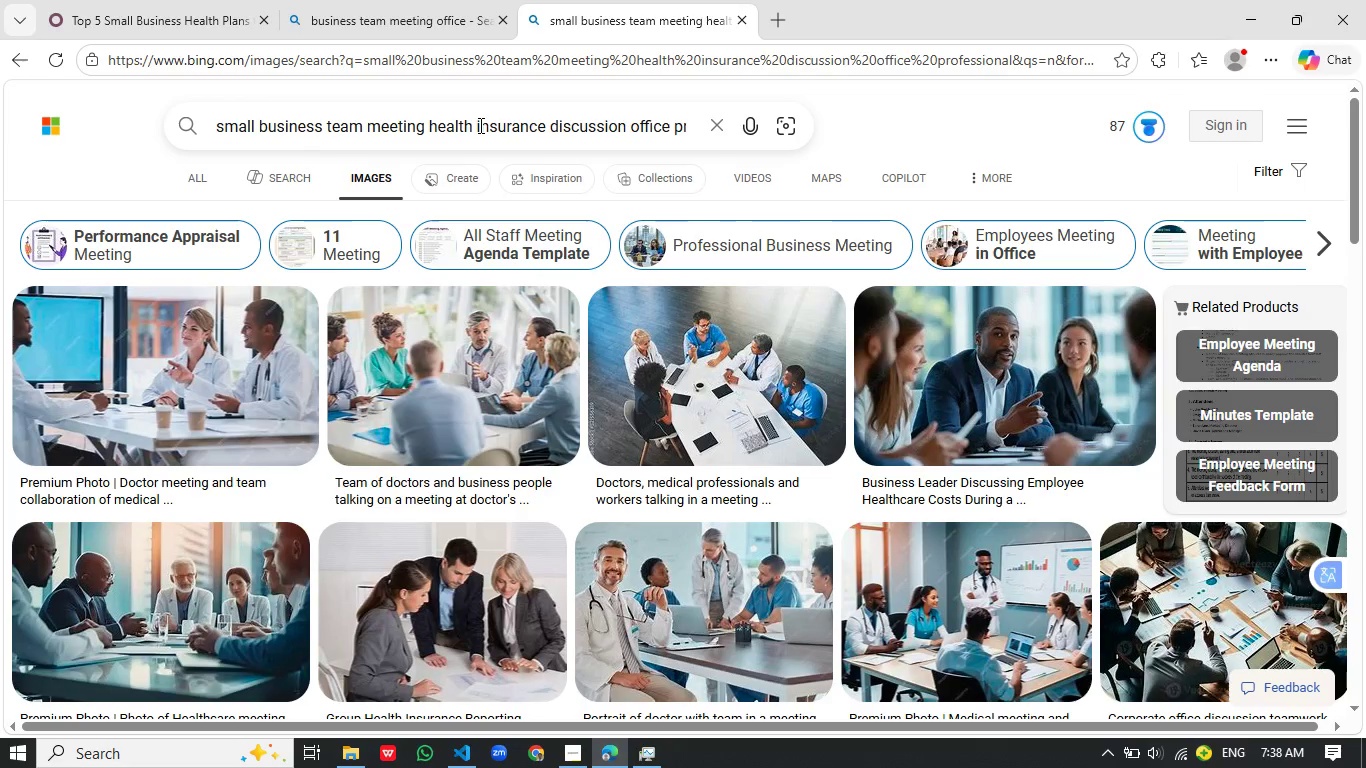 
wait(26.91)
 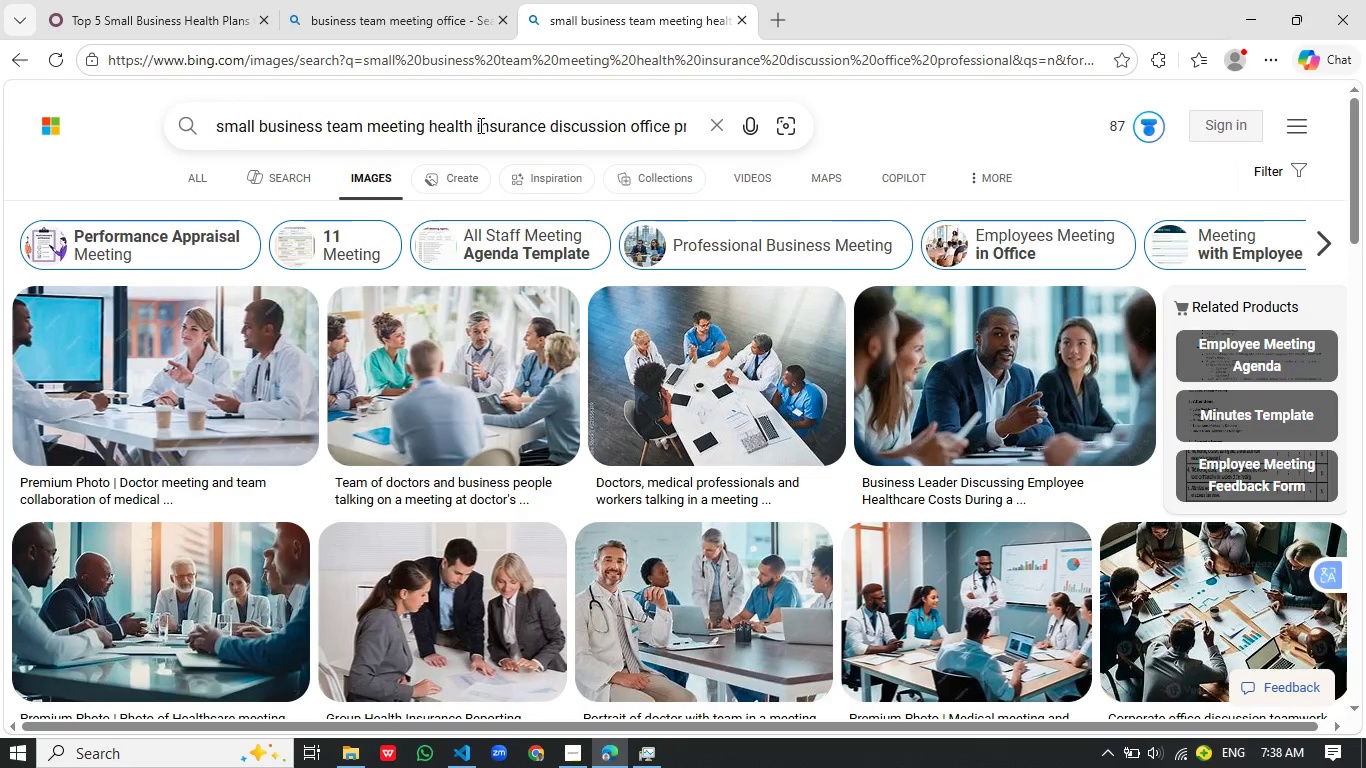 
scroll: coordinate [264, 408], scroll_direction: down, amount: 3.0
 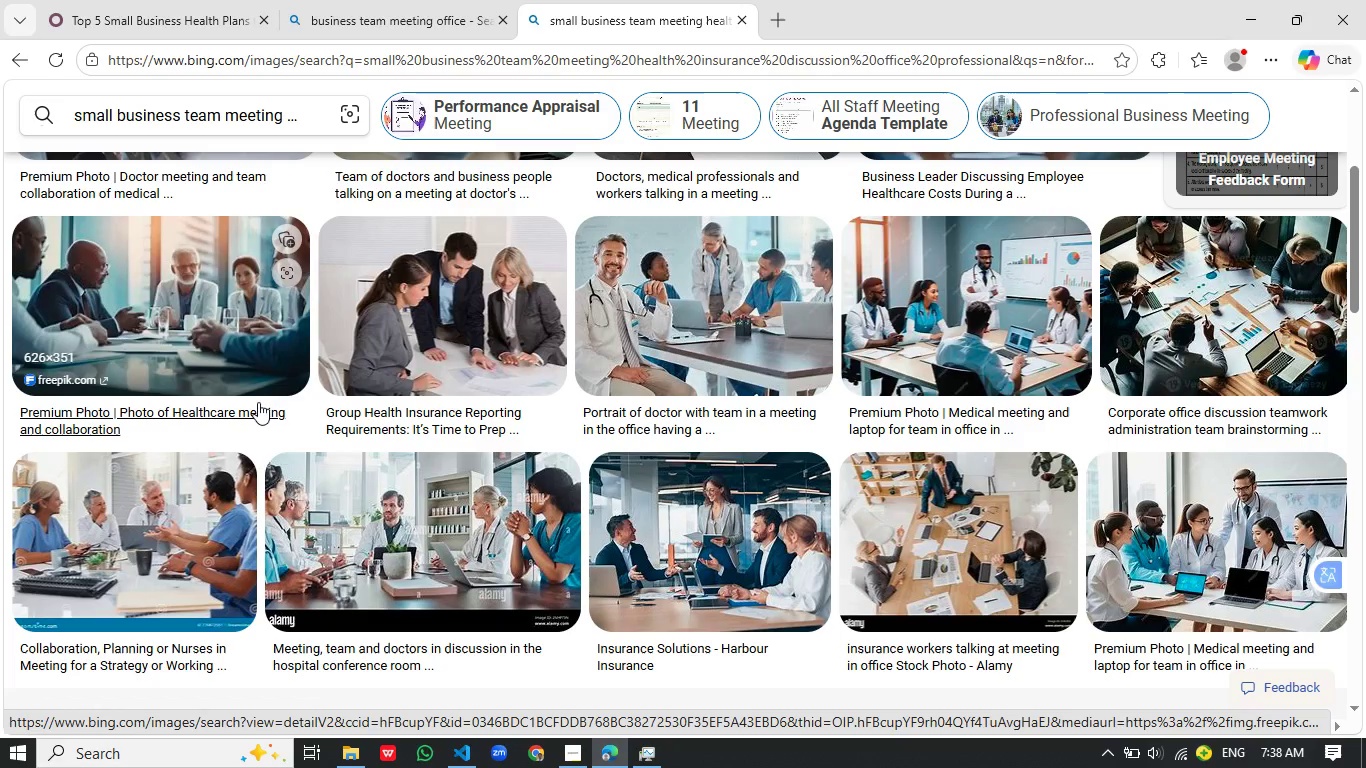 
wait(11.77)
 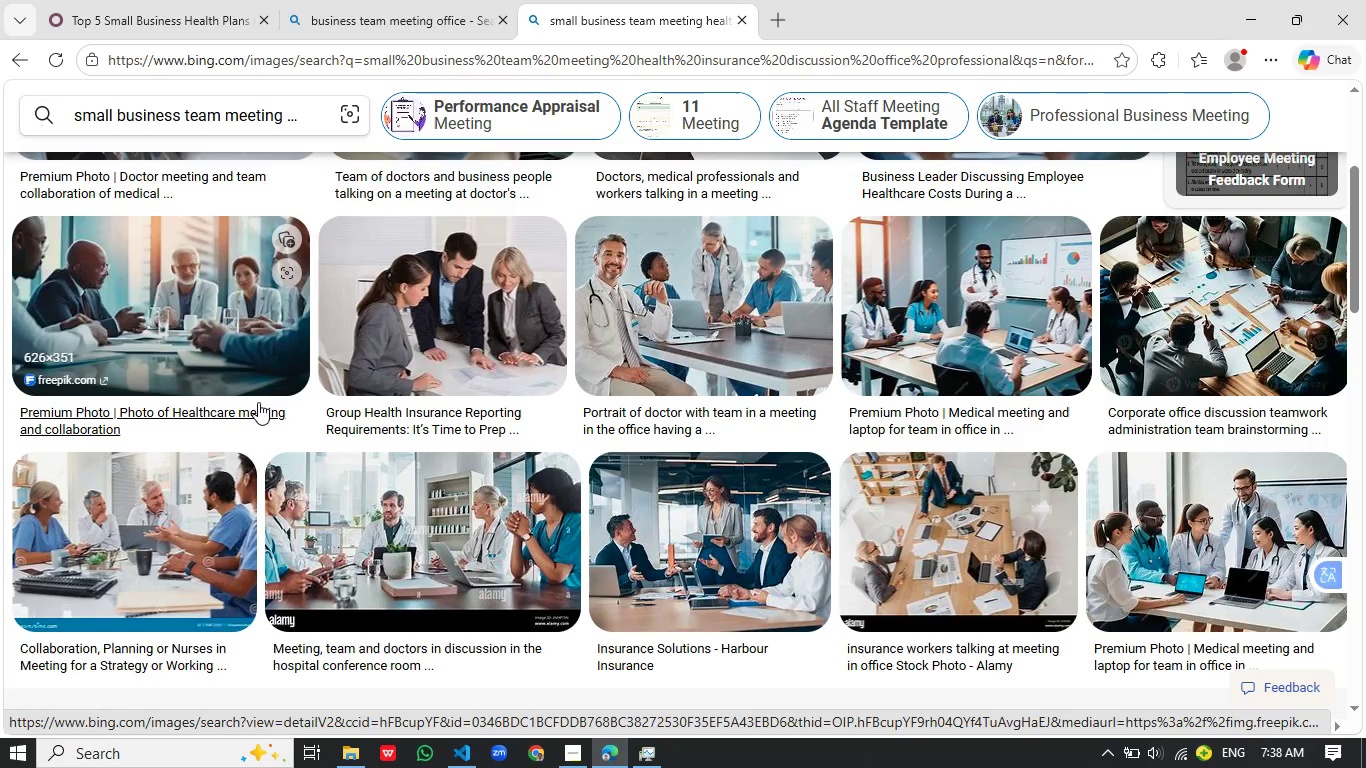 
scroll: coordinate [259, 402], scroll_direction: down, amount: 4.0
 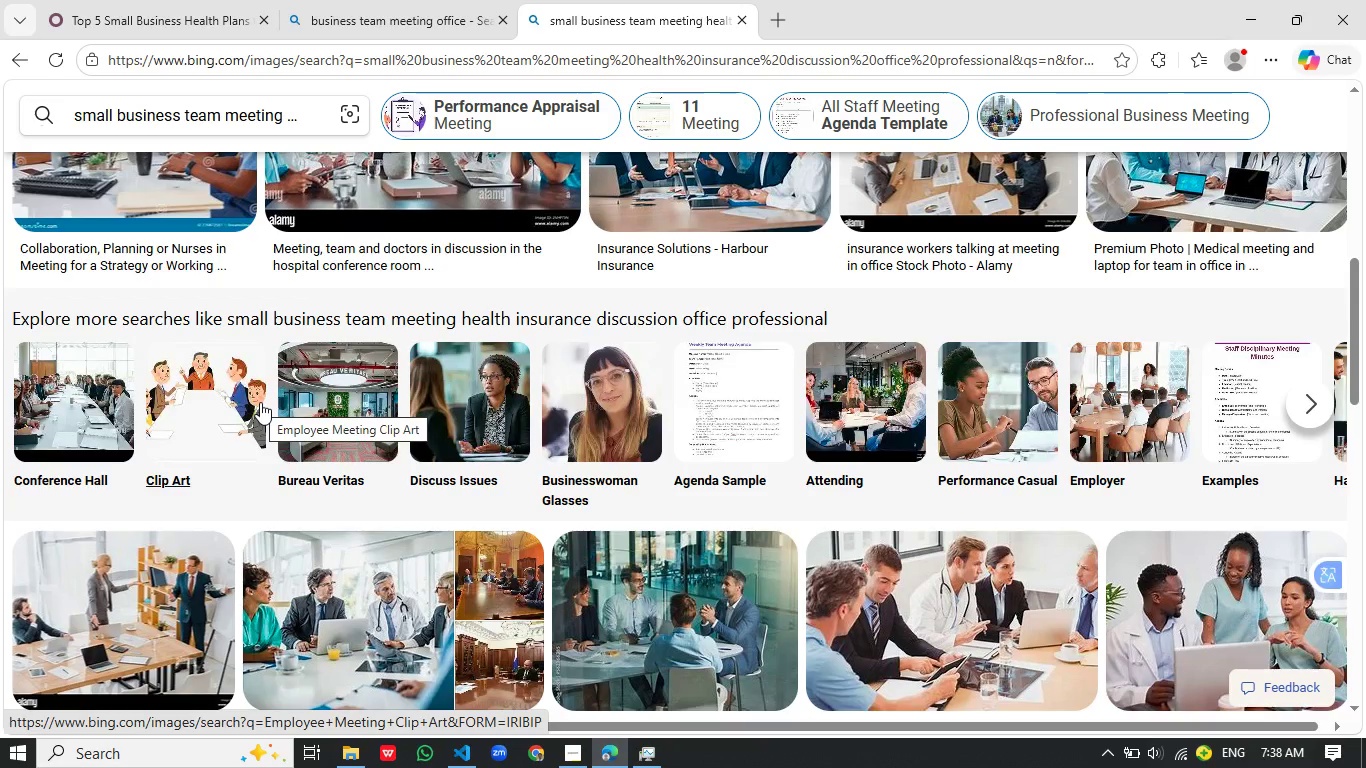 
wait(5.81)
 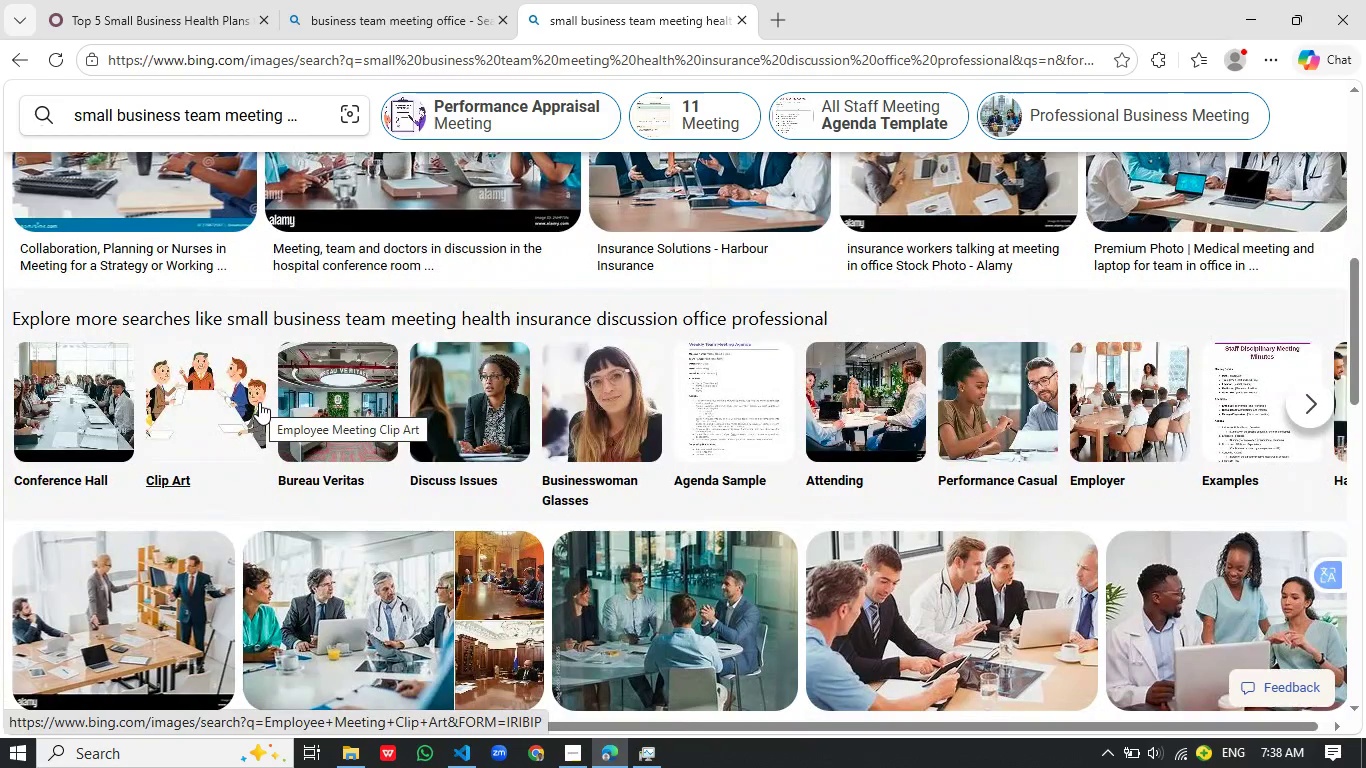 
scroll: coordinate [260, 402], scroll_direction: up, amount: 5.0
 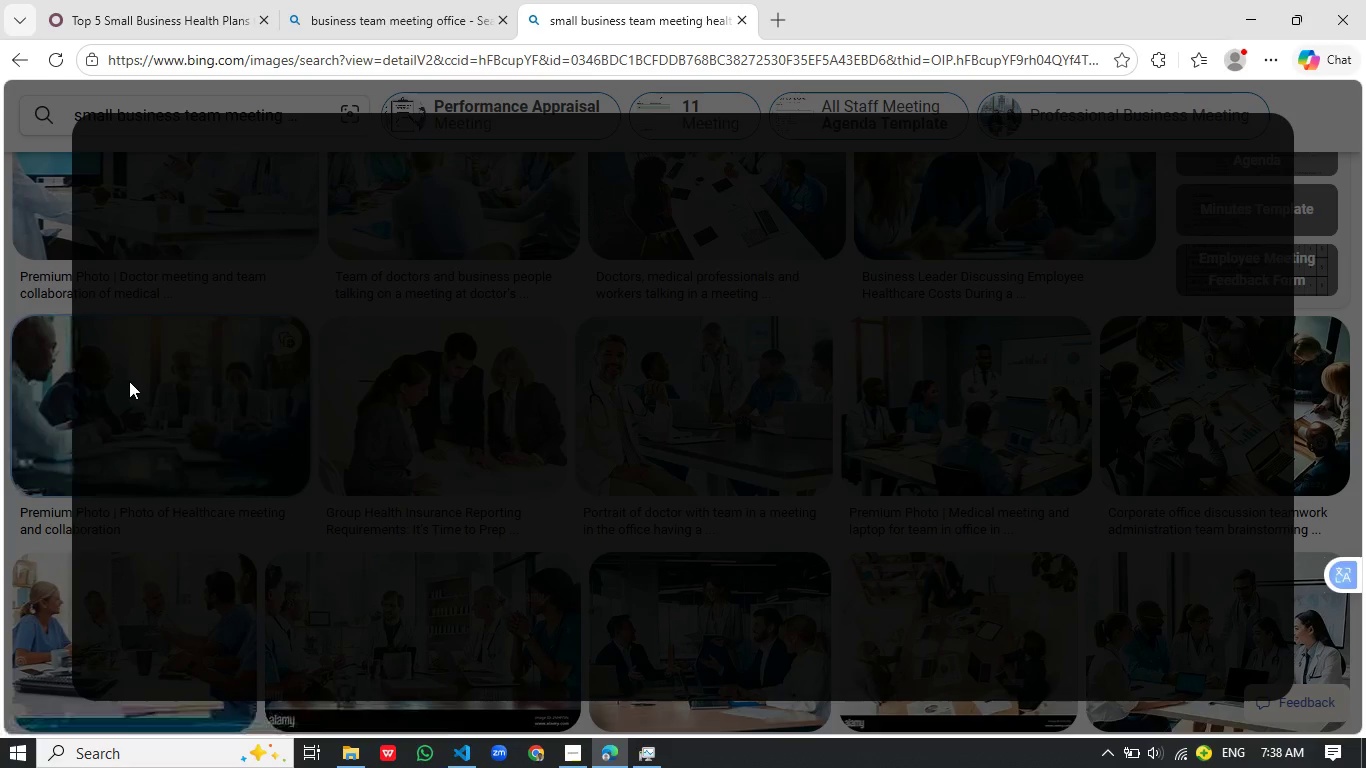 
left_click([129, 381])
 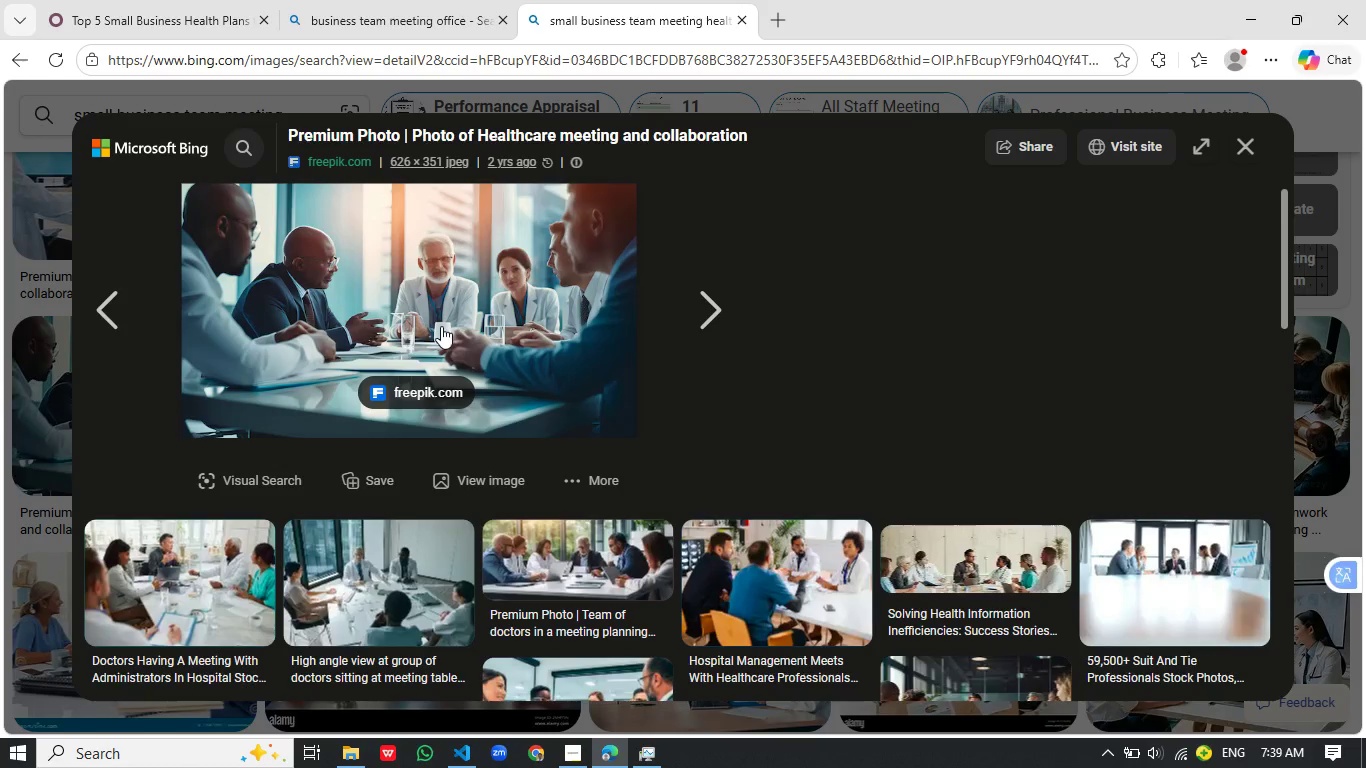 
wait(29.81)
 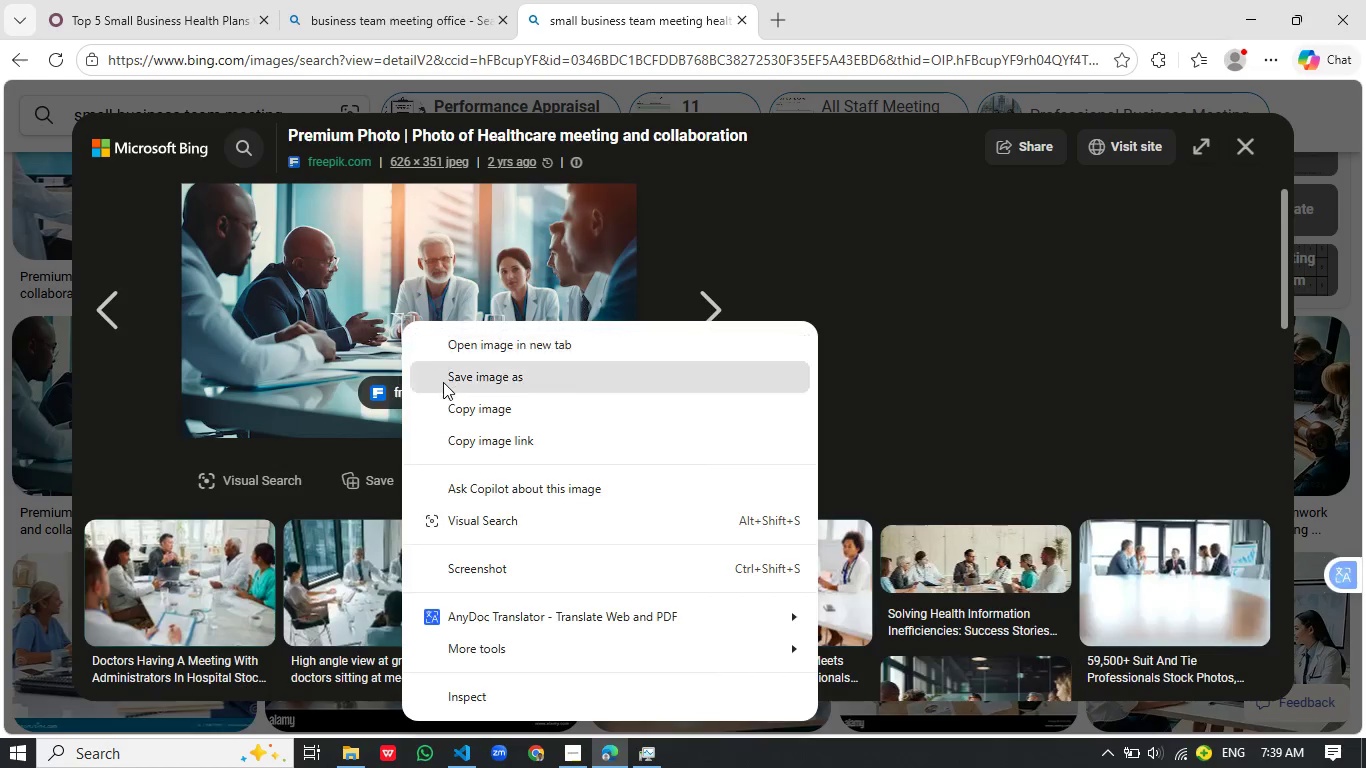 
scroll: coordinate [402, 321], scroll_direction: up, amount: 1.0
 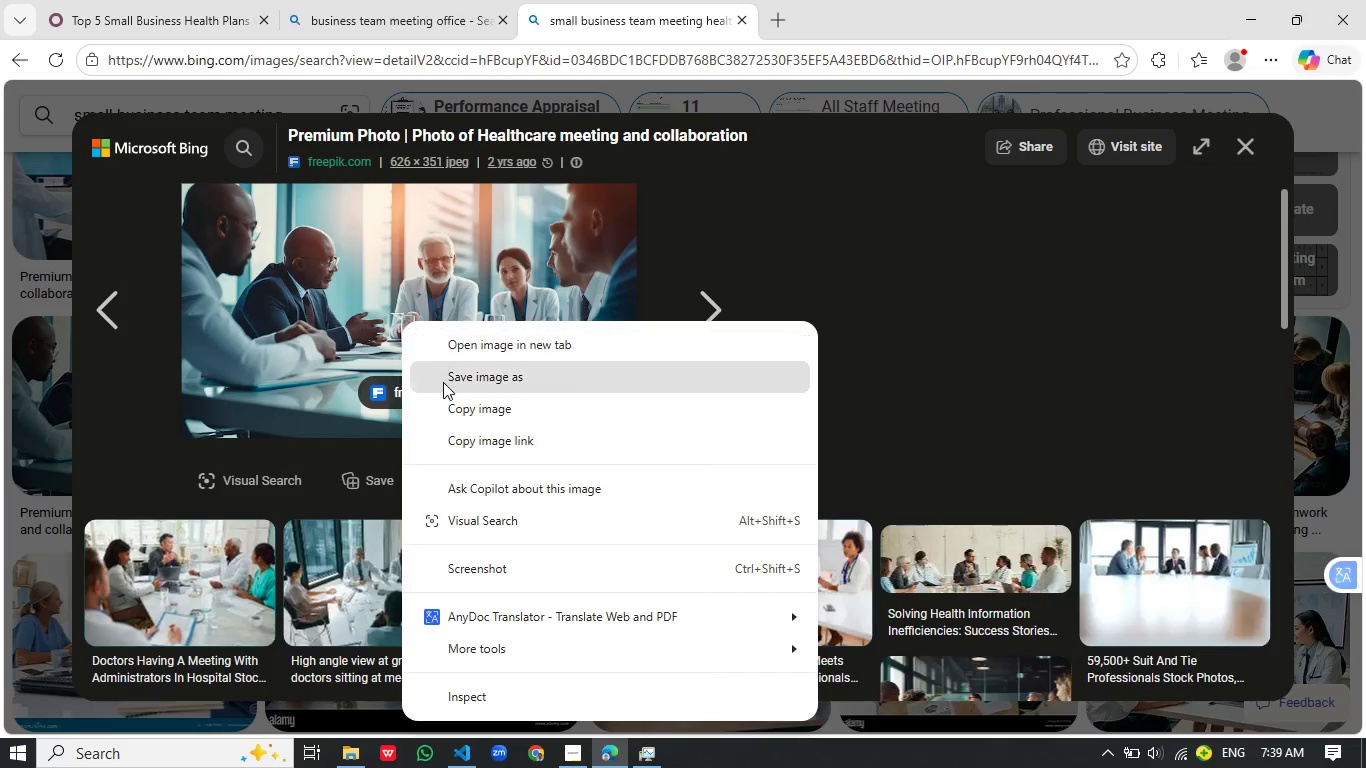 
mouse_move([424, 336])
 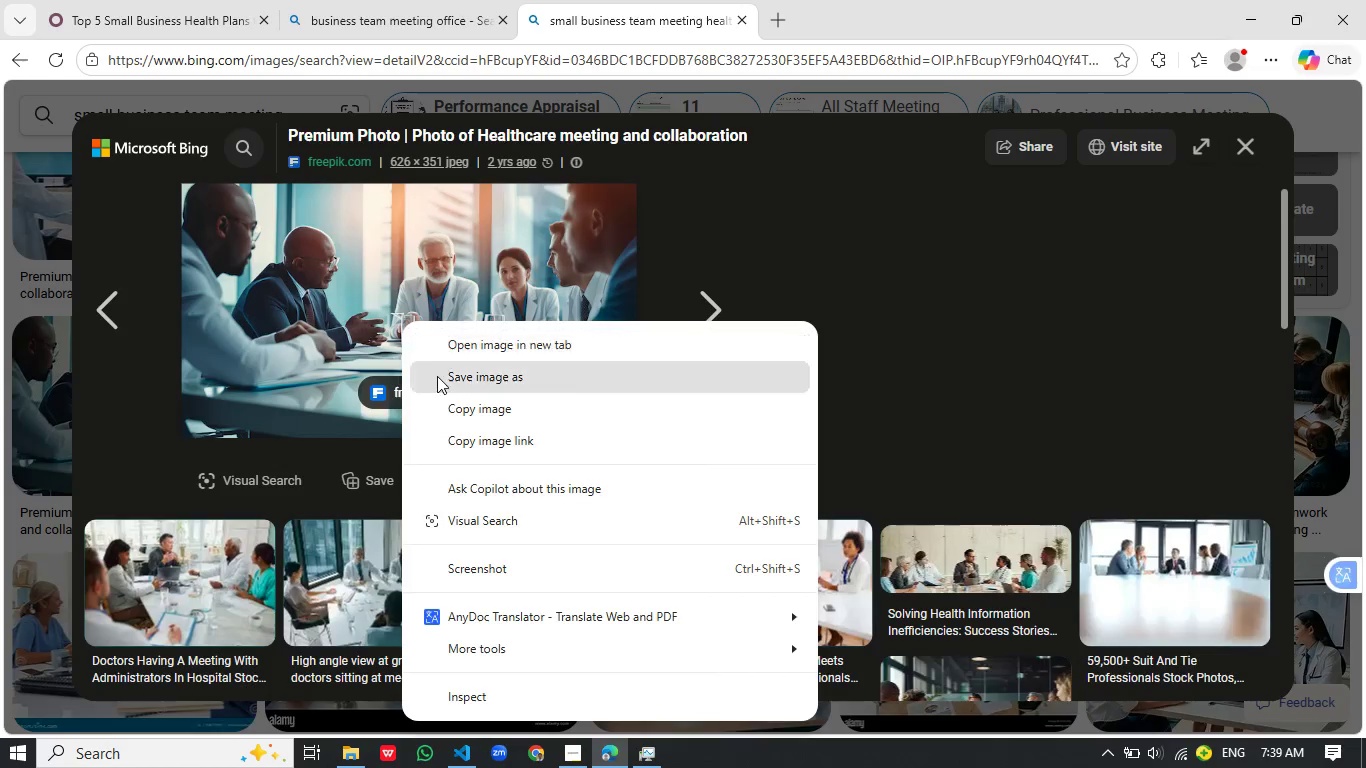 
right_click([402, 321])
 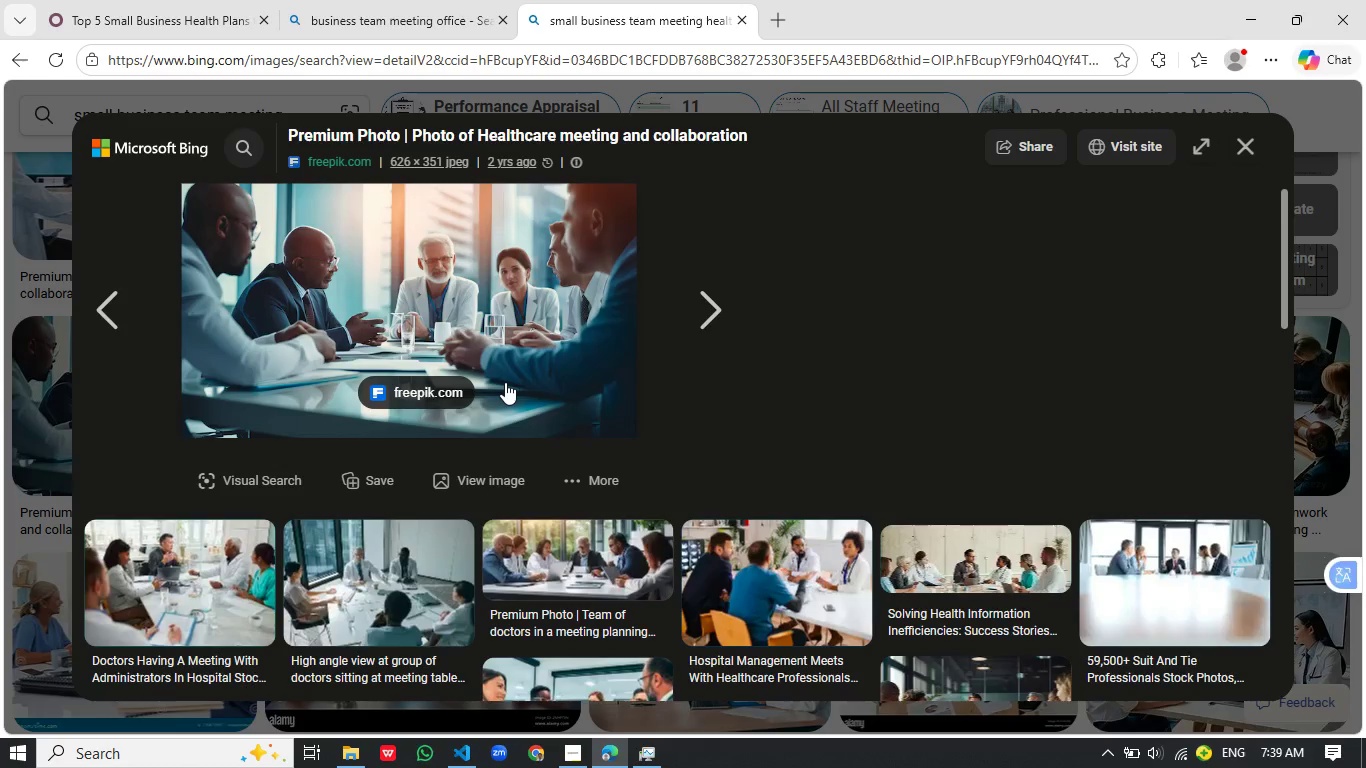 
left_click([505, 382])
 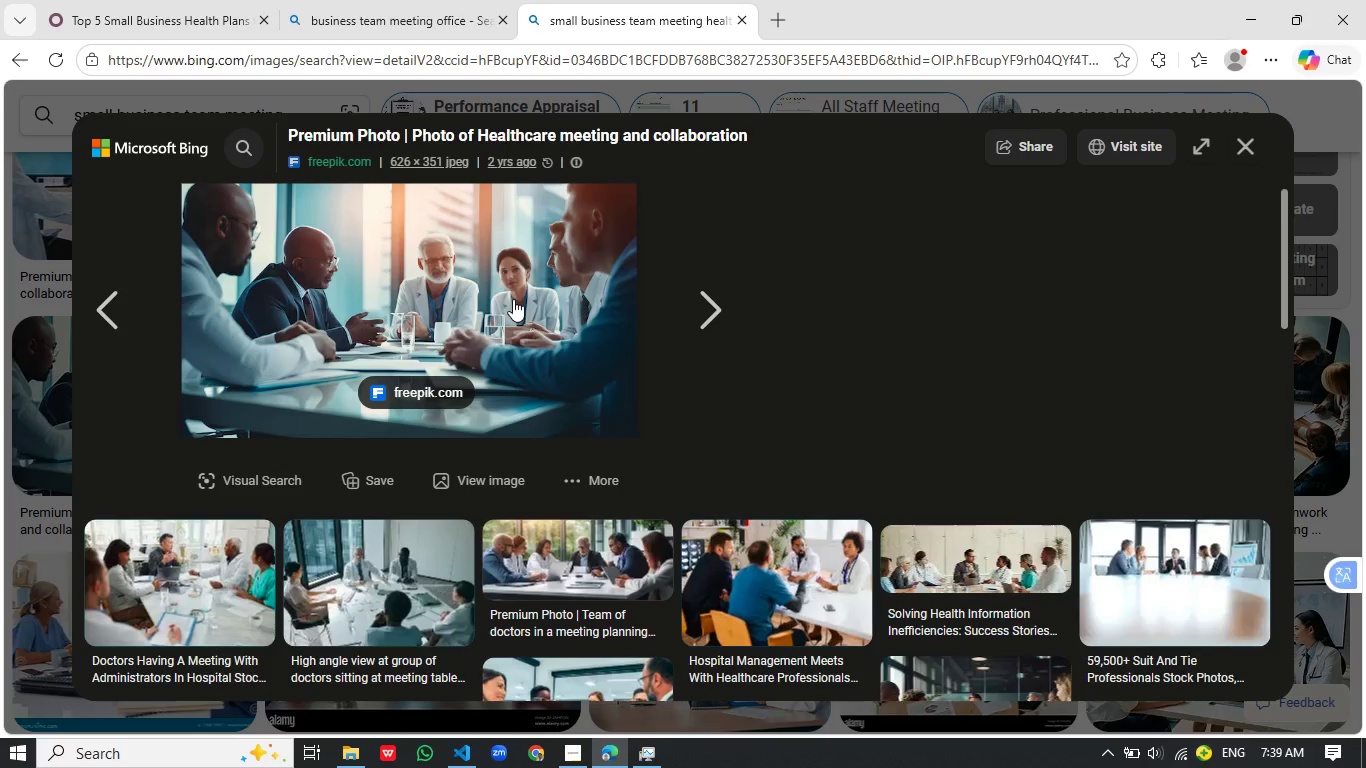 
wait(9.28)
 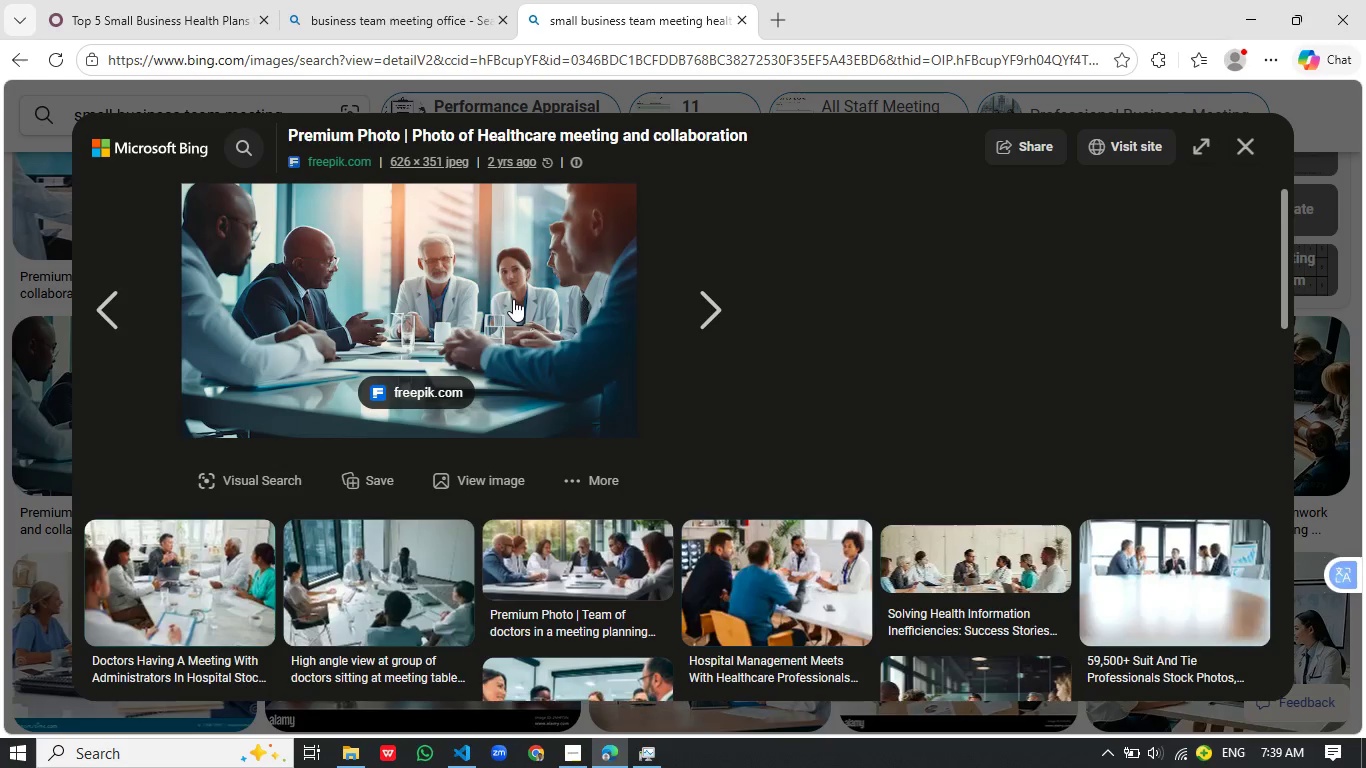 
type(imagekf.jpg)
 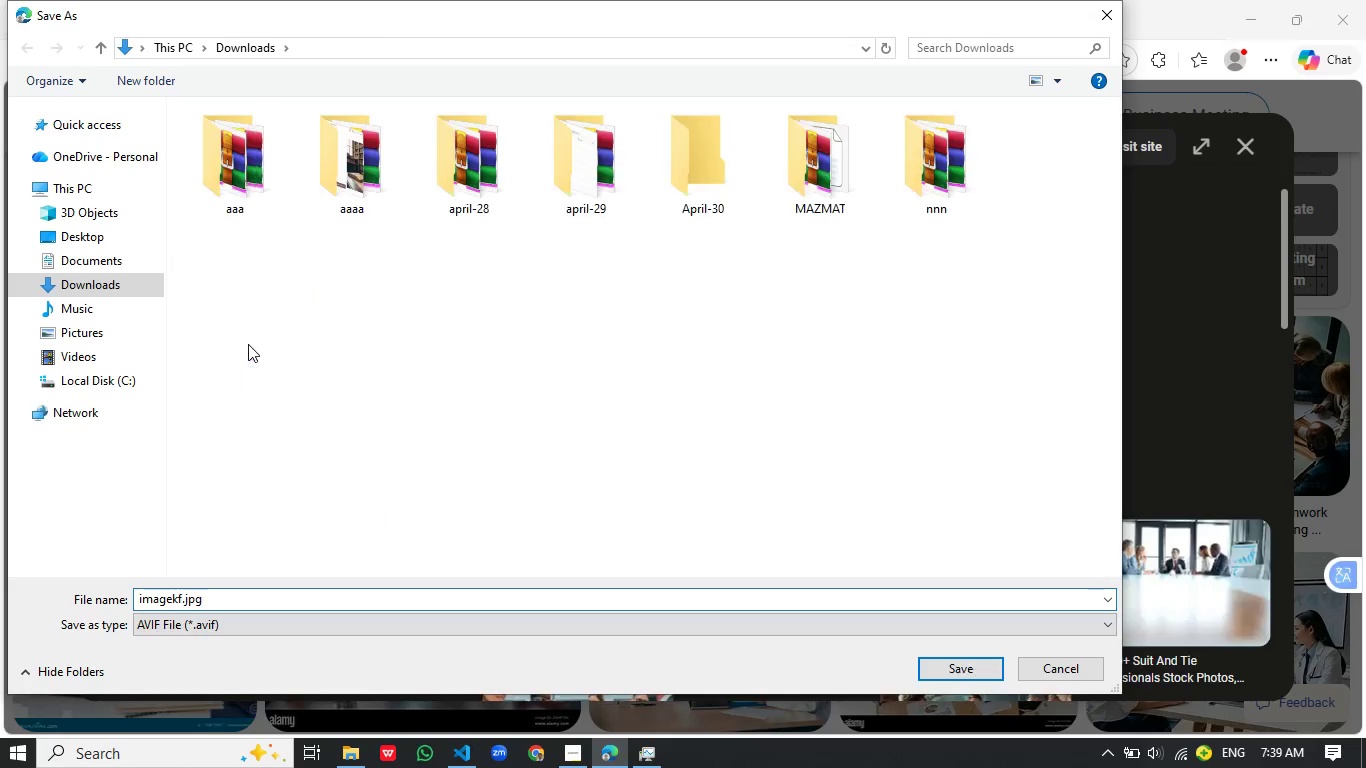 
double_click([248, 344])
 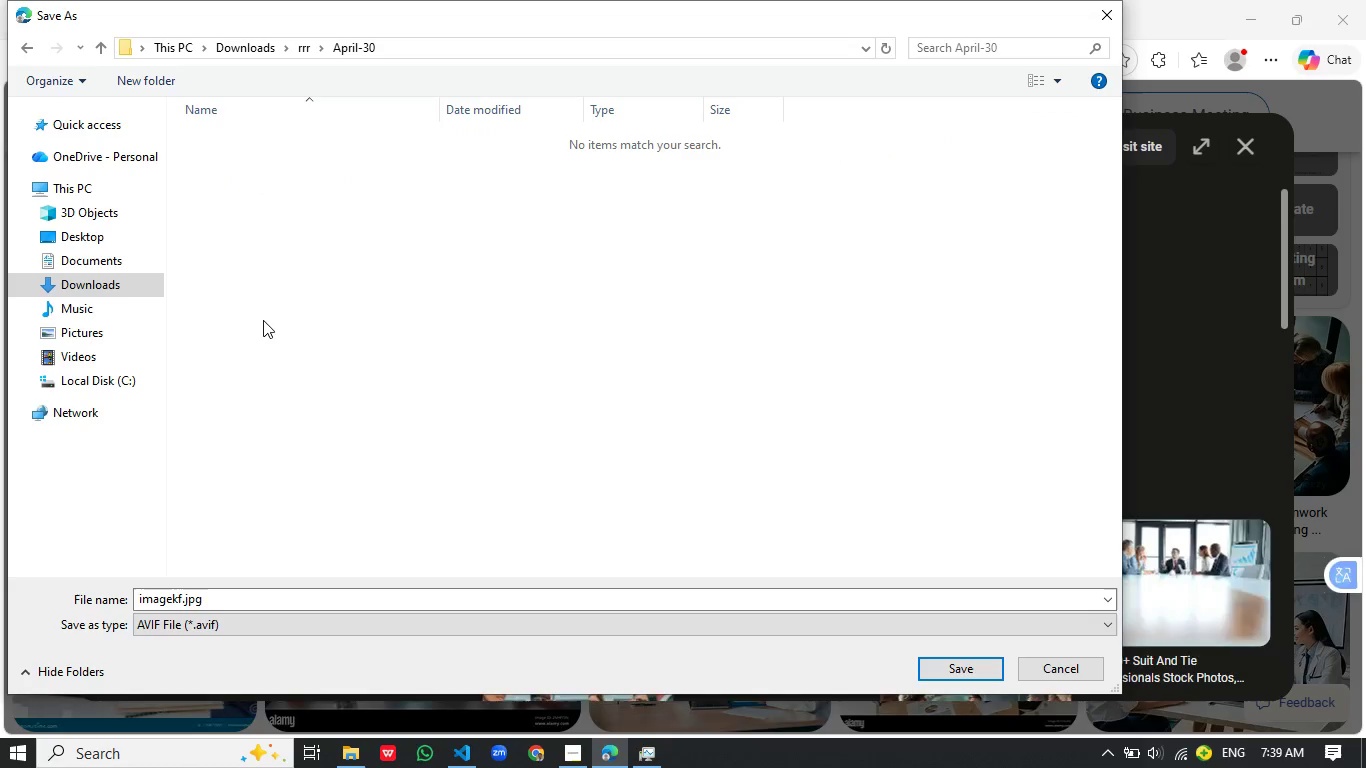 
double_click([703, 198])
 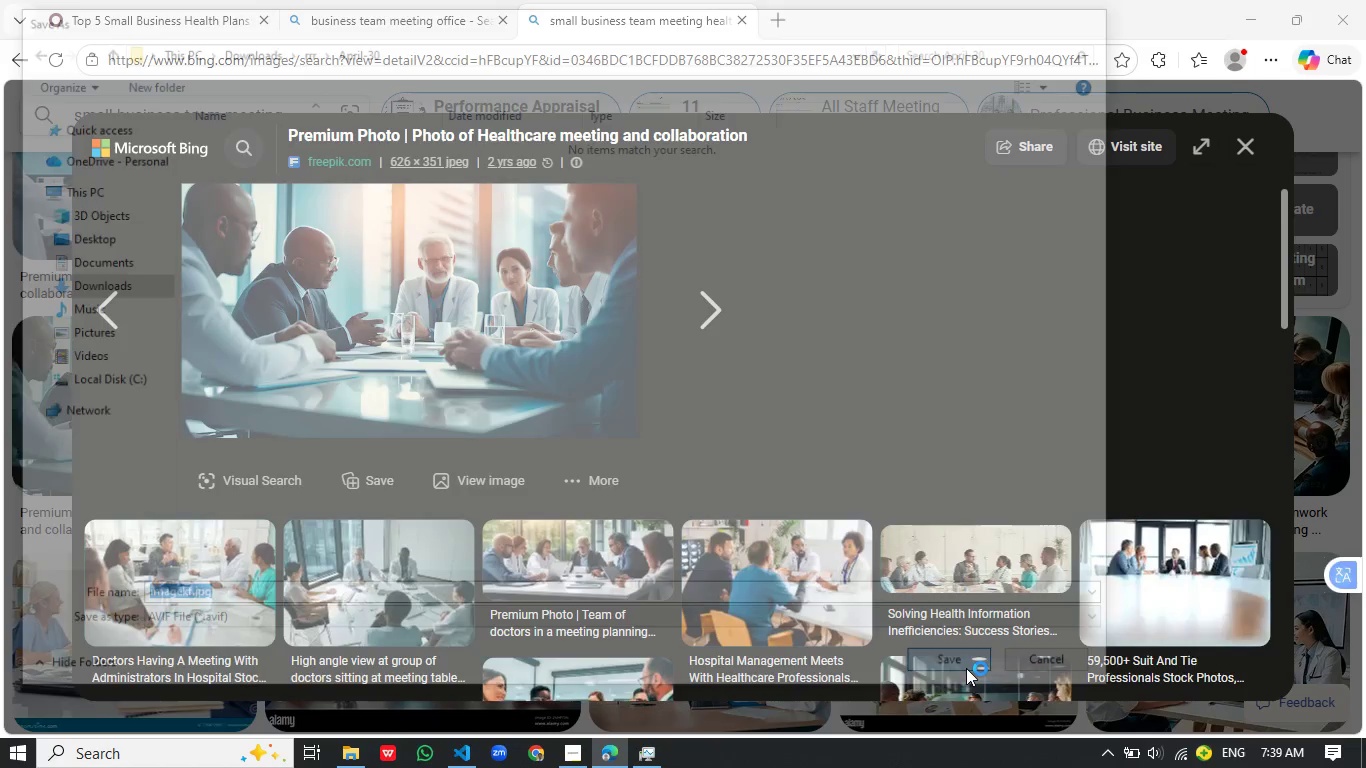 
left_click([966, 668])
 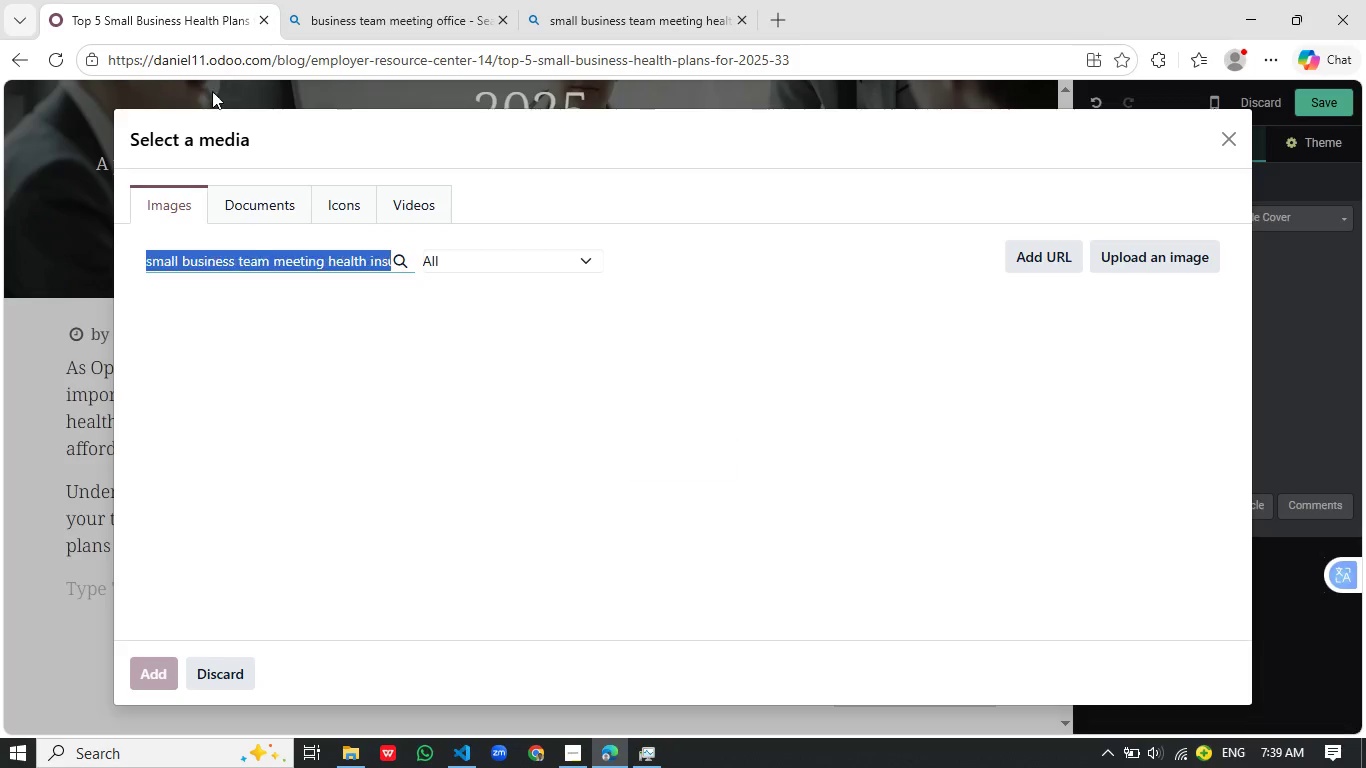 
left_click([216, 0])
 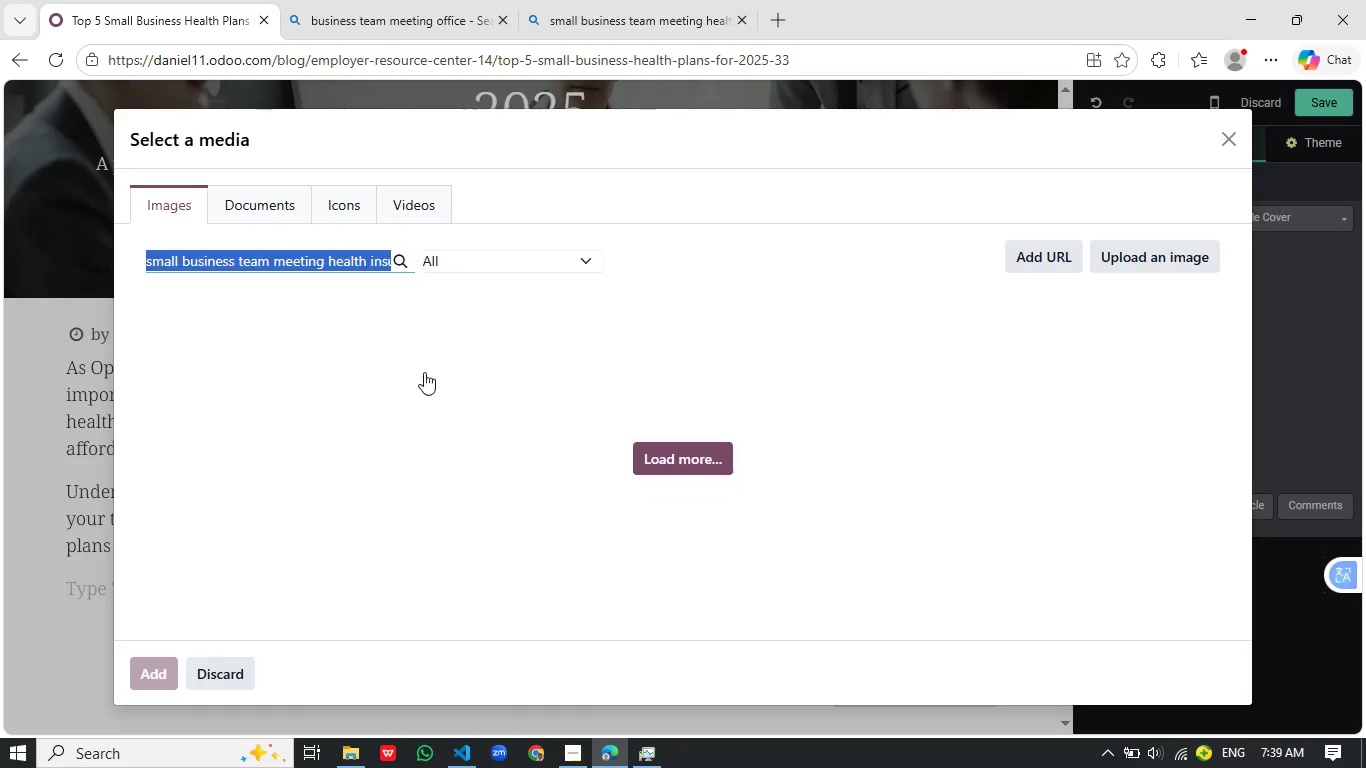 
mouse_move([430, 372])
 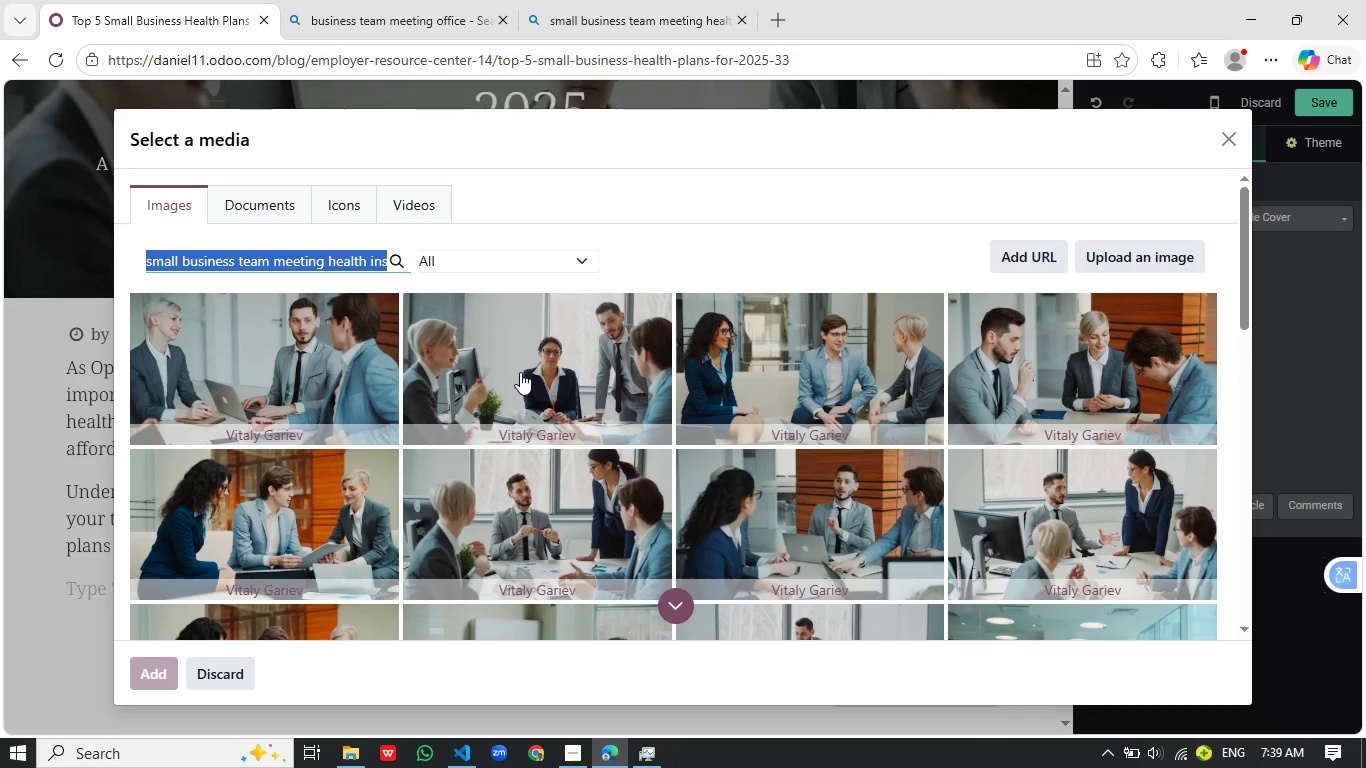 
wait(5.4)
 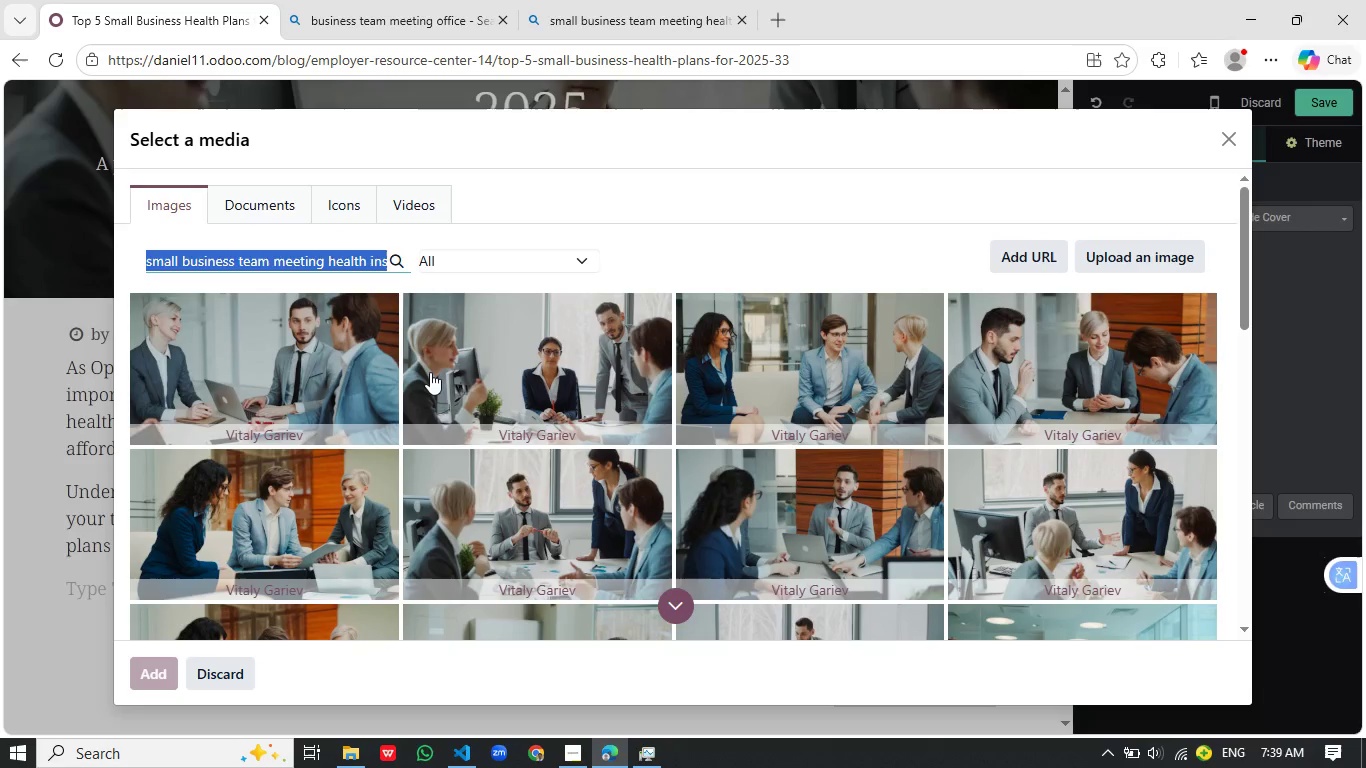 
scroll: coordinate [540, 372], scroll_direction: down, amount: 6.0
 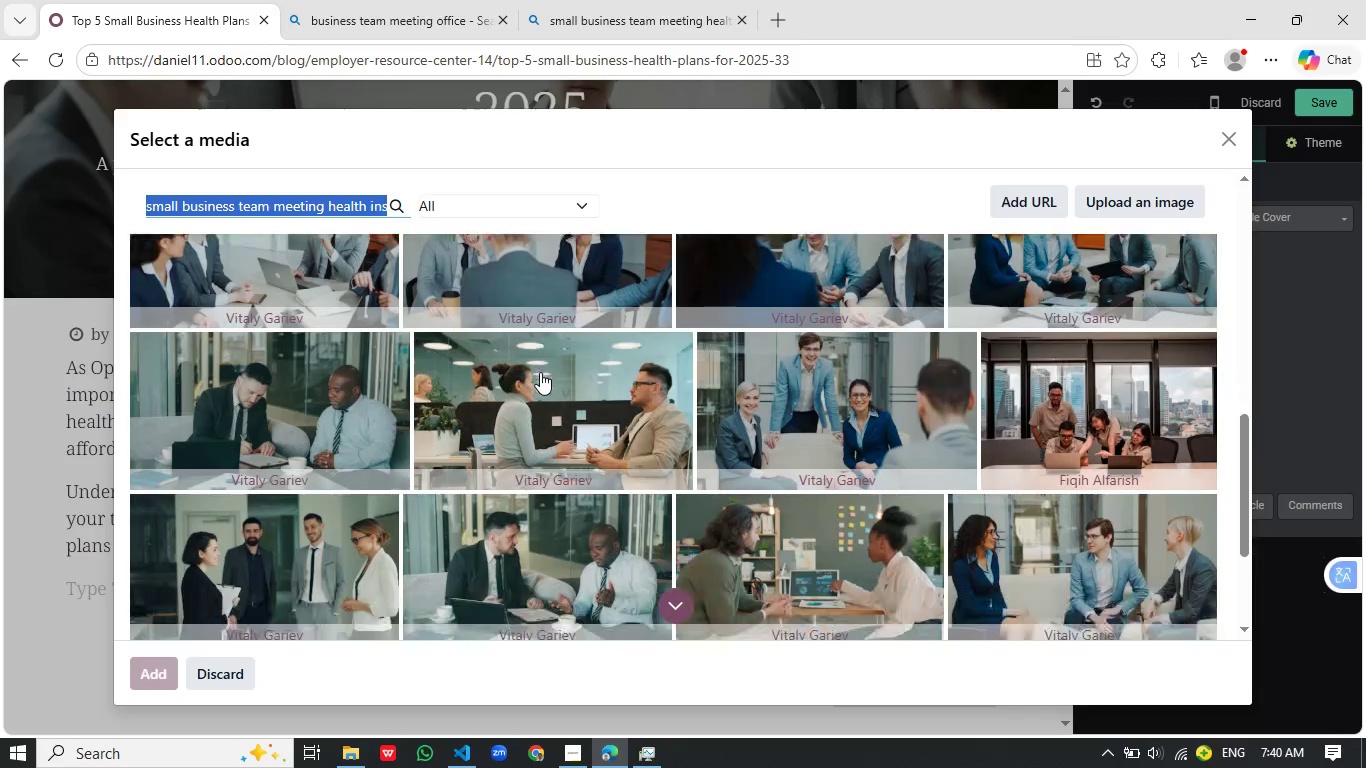 
scroll: coordinate [540, 372], scroll_direction: up, amount: 5.0
 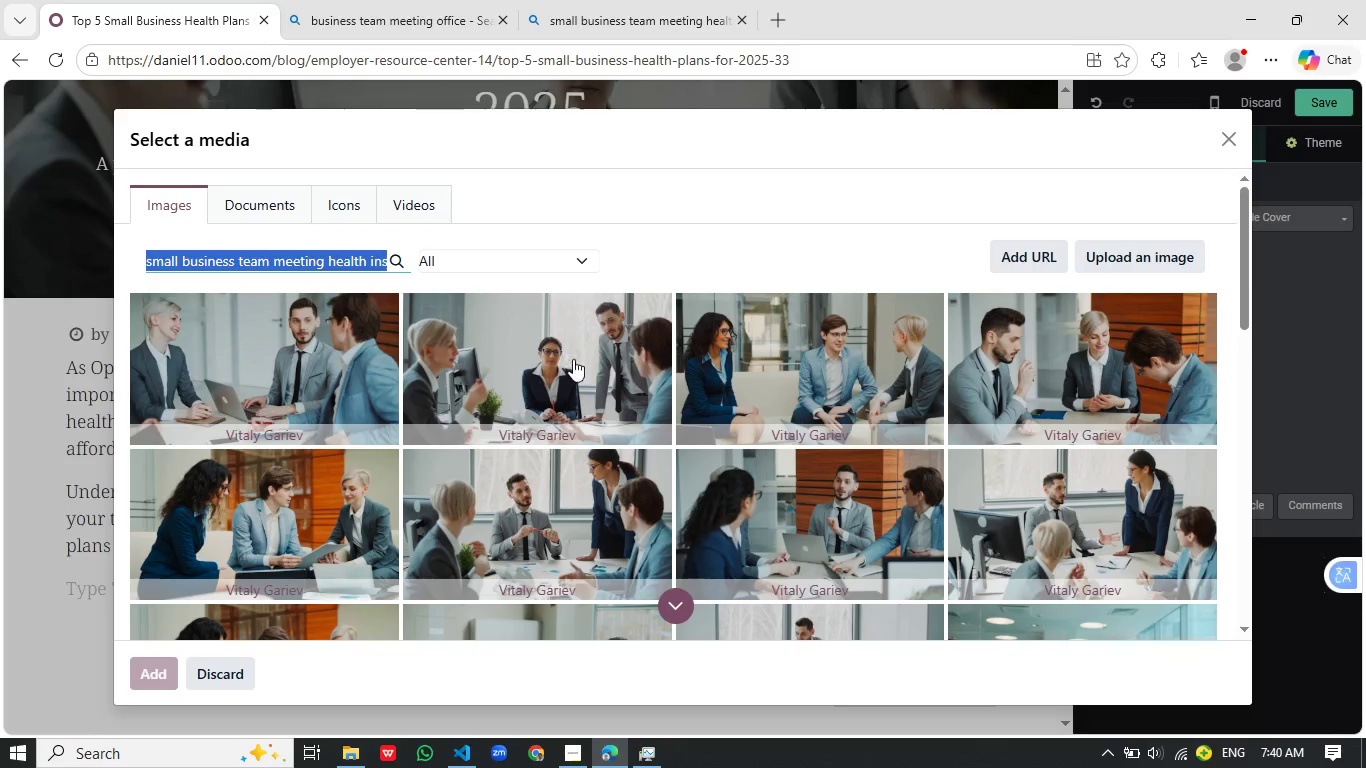 
wait(20.21)
 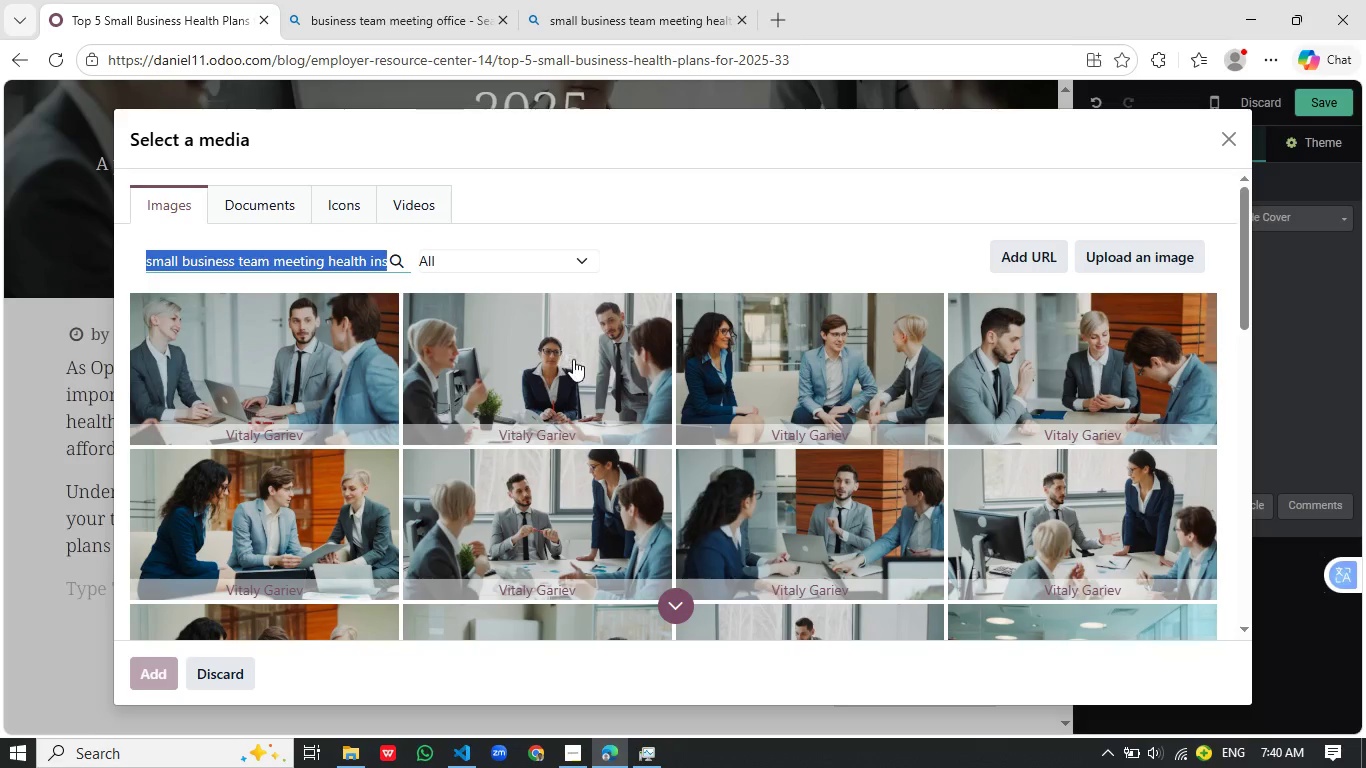 
left_click([1126, 257])
 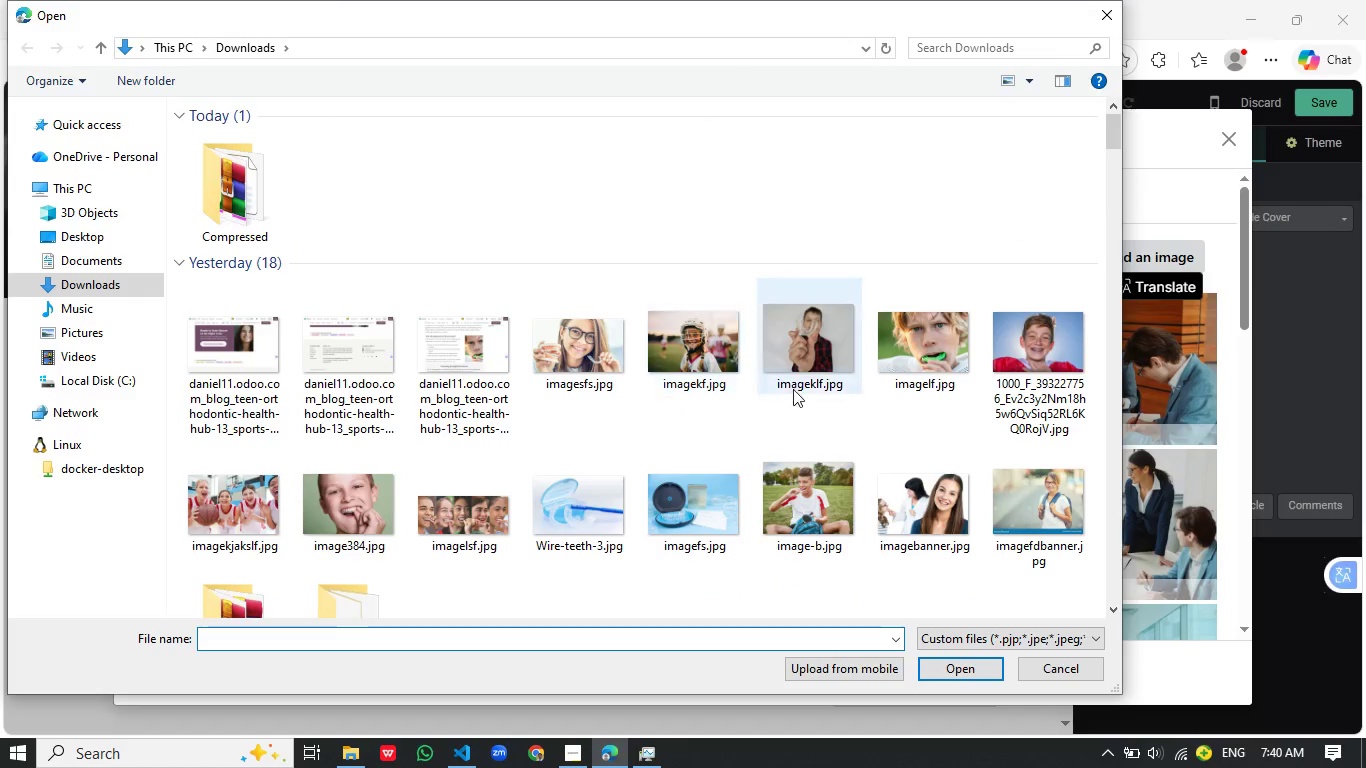 
wait(5.94)
 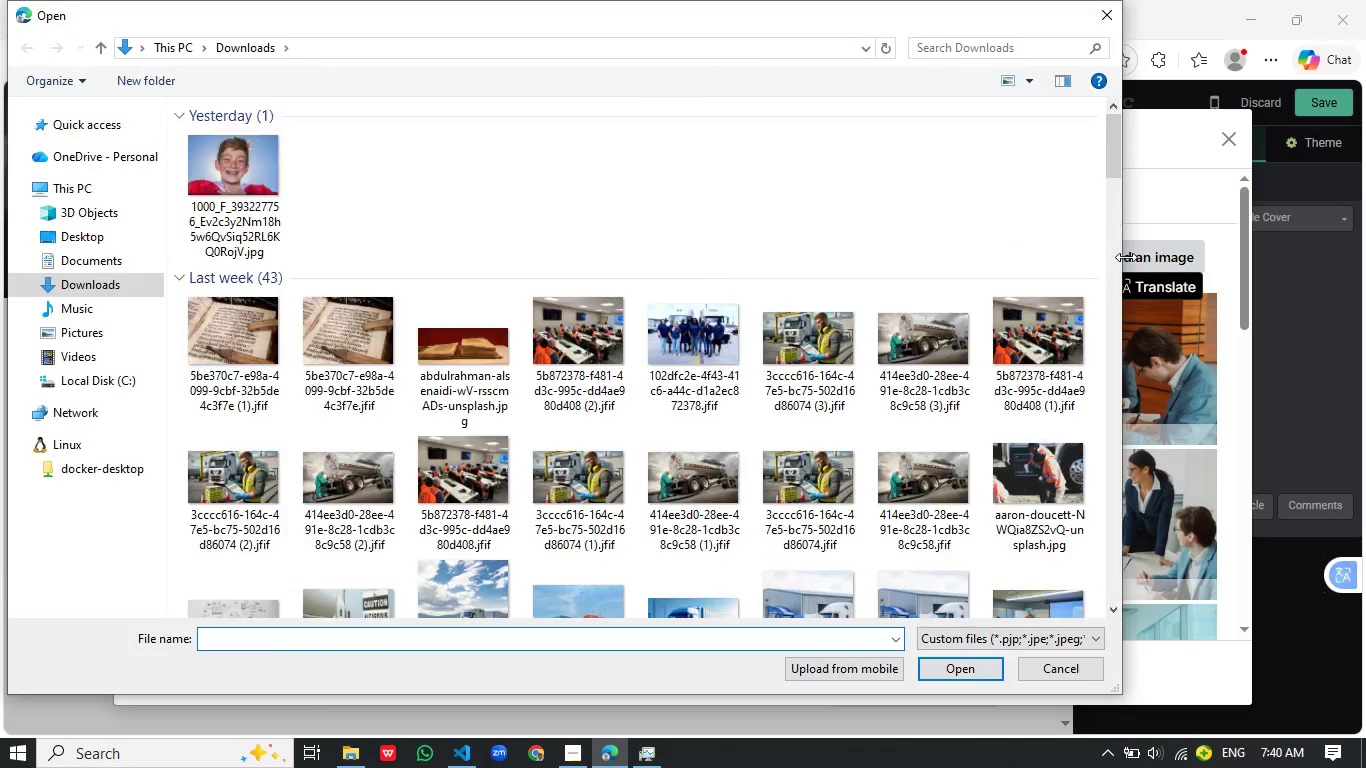 
scroll: coordinate [807, 397], scroll_direction: down, amount: 2.0
 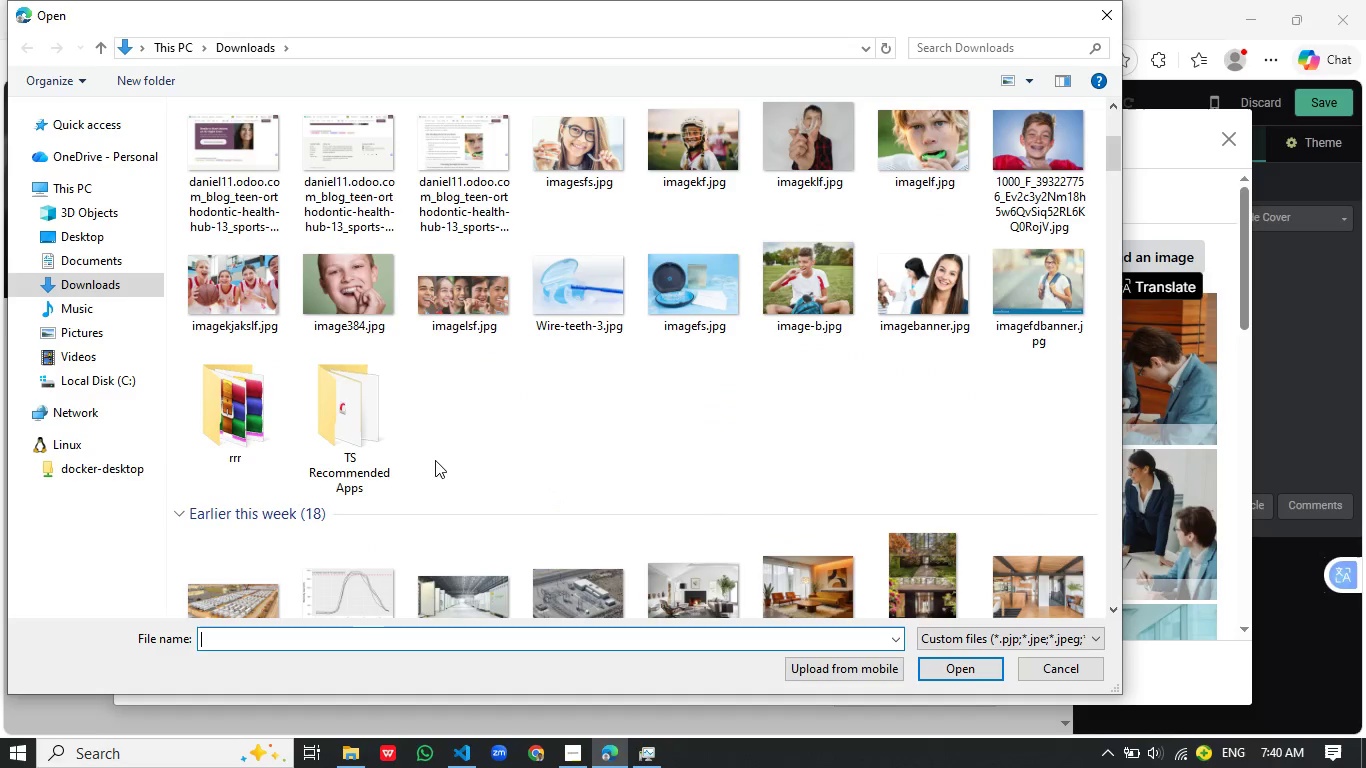 
double_click([227, 419])
 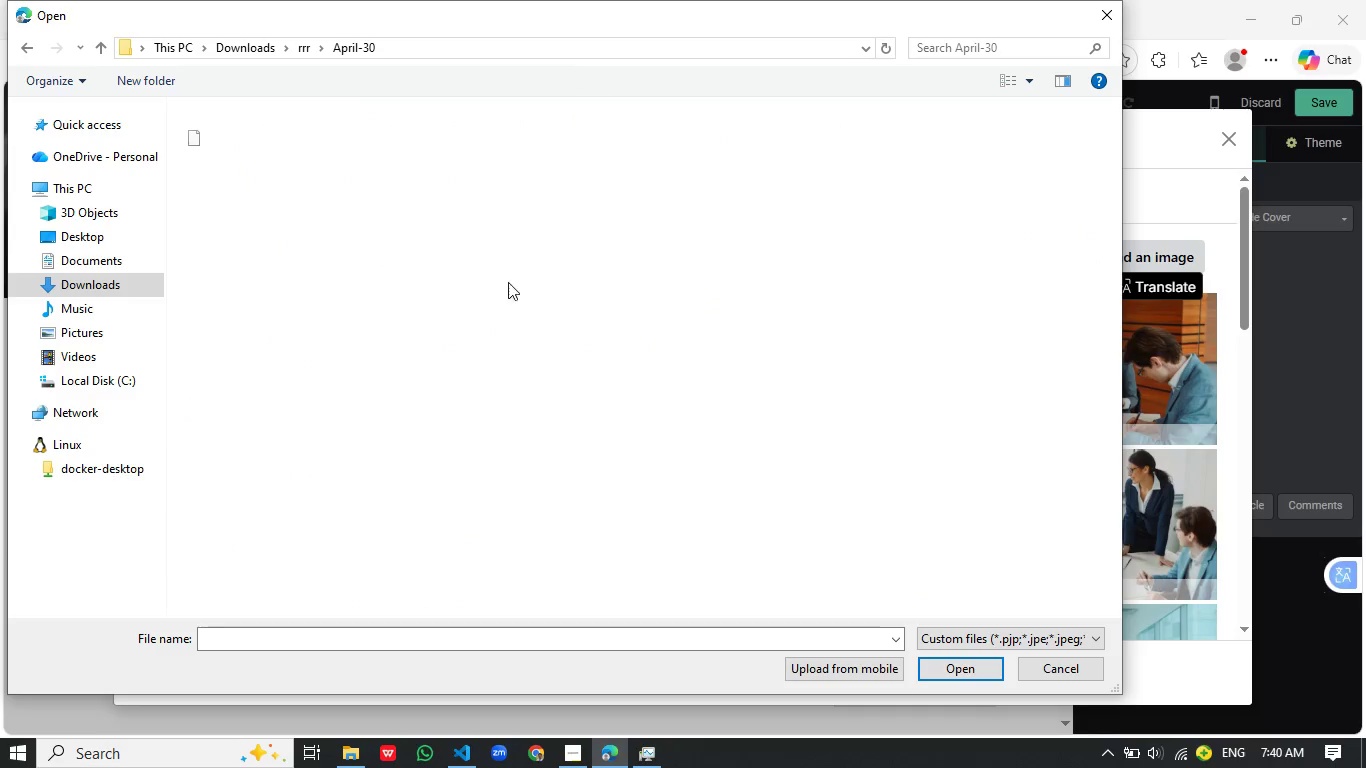 
scroll: coordinate [552, 490], scroll_direction: up, amount: 1.0
 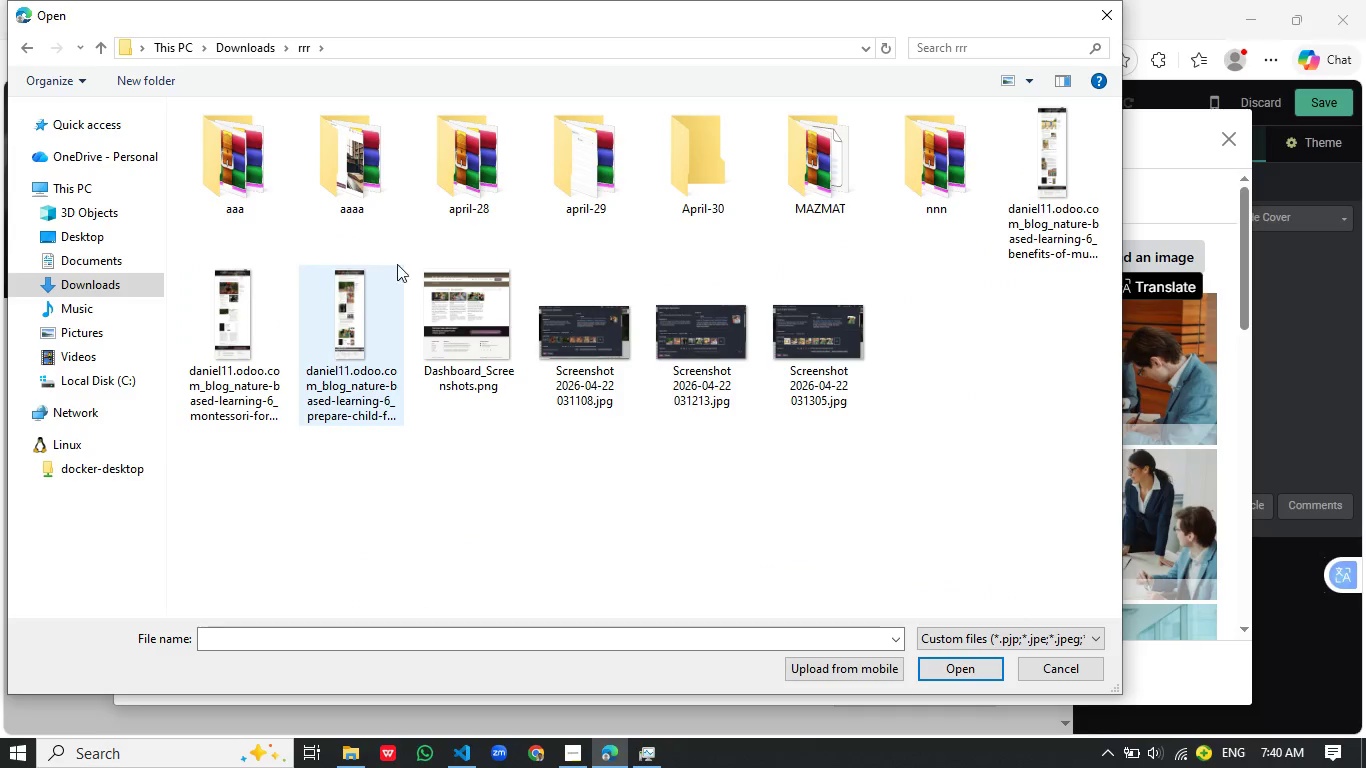 
double_click([709, 189])
 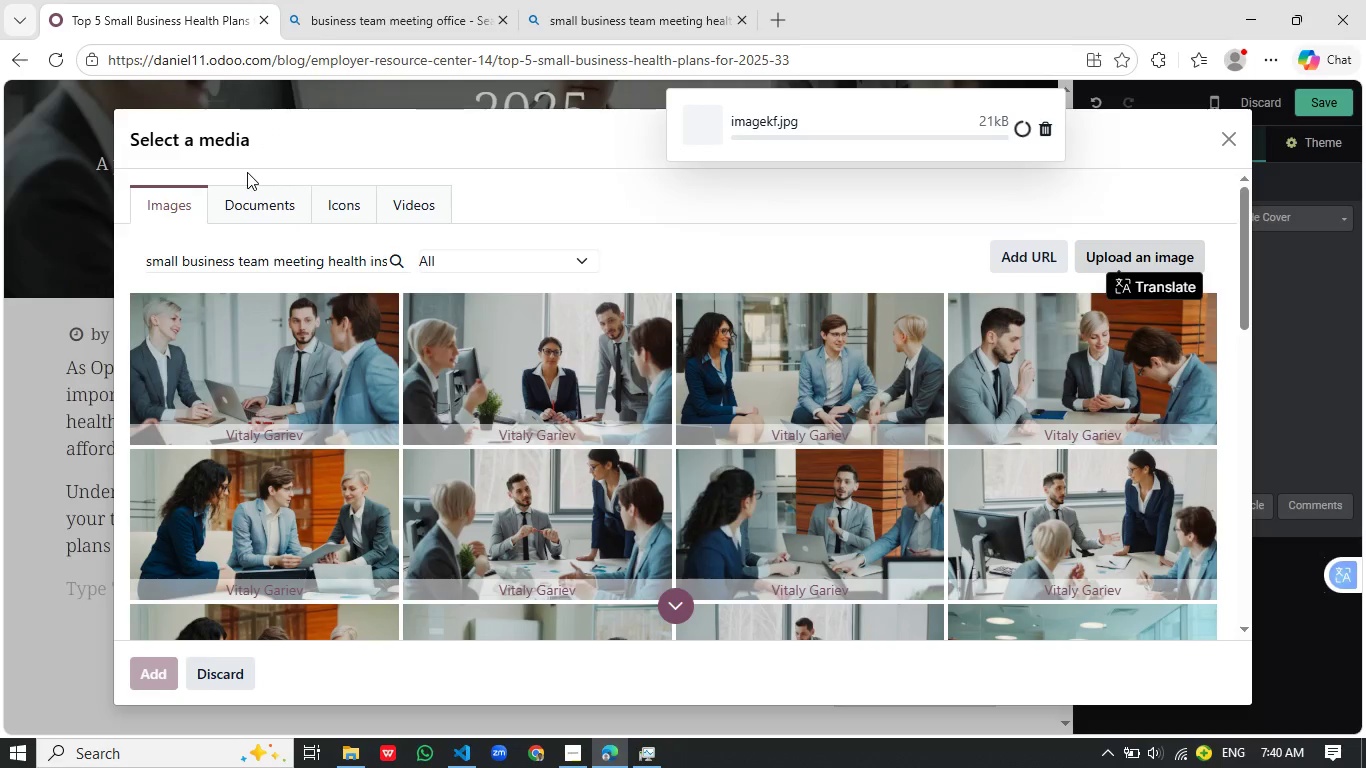 
double_click([247, 172])
 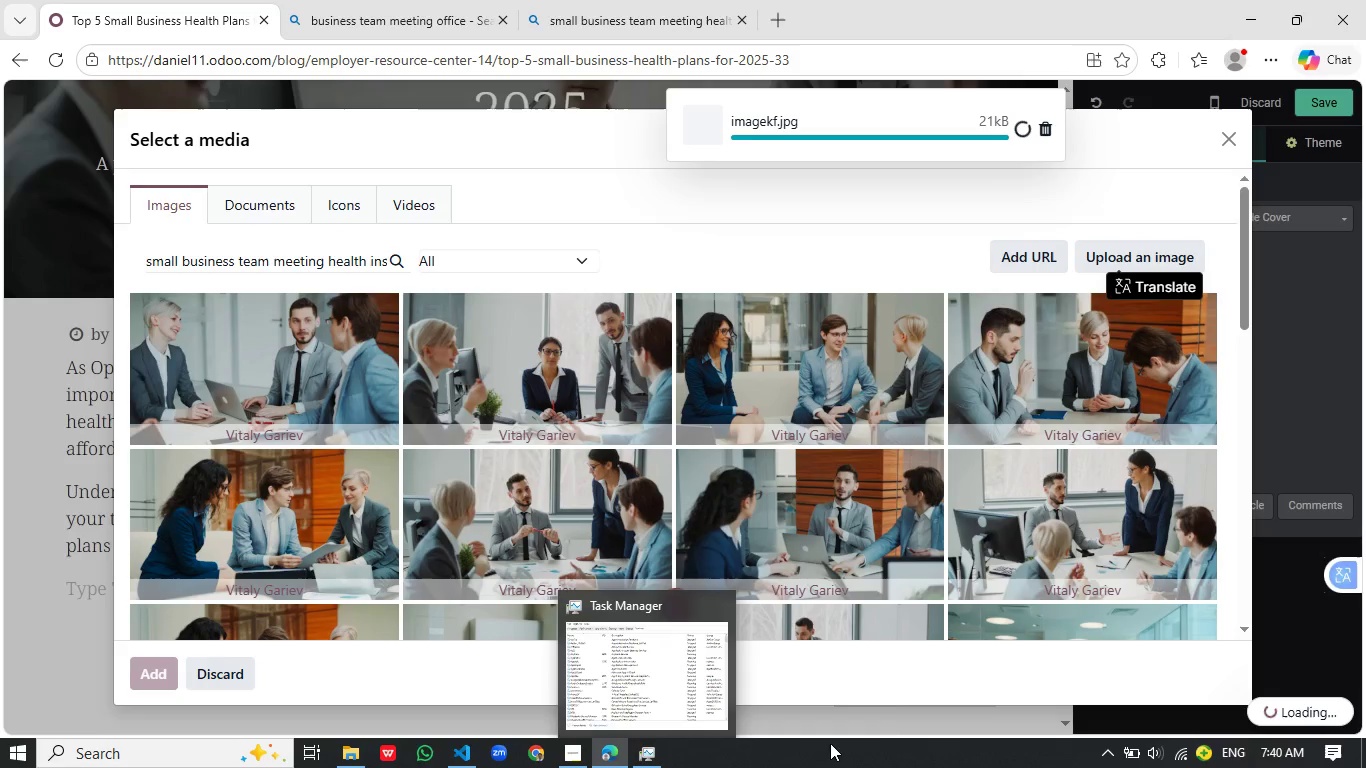 
wait(7.51)
 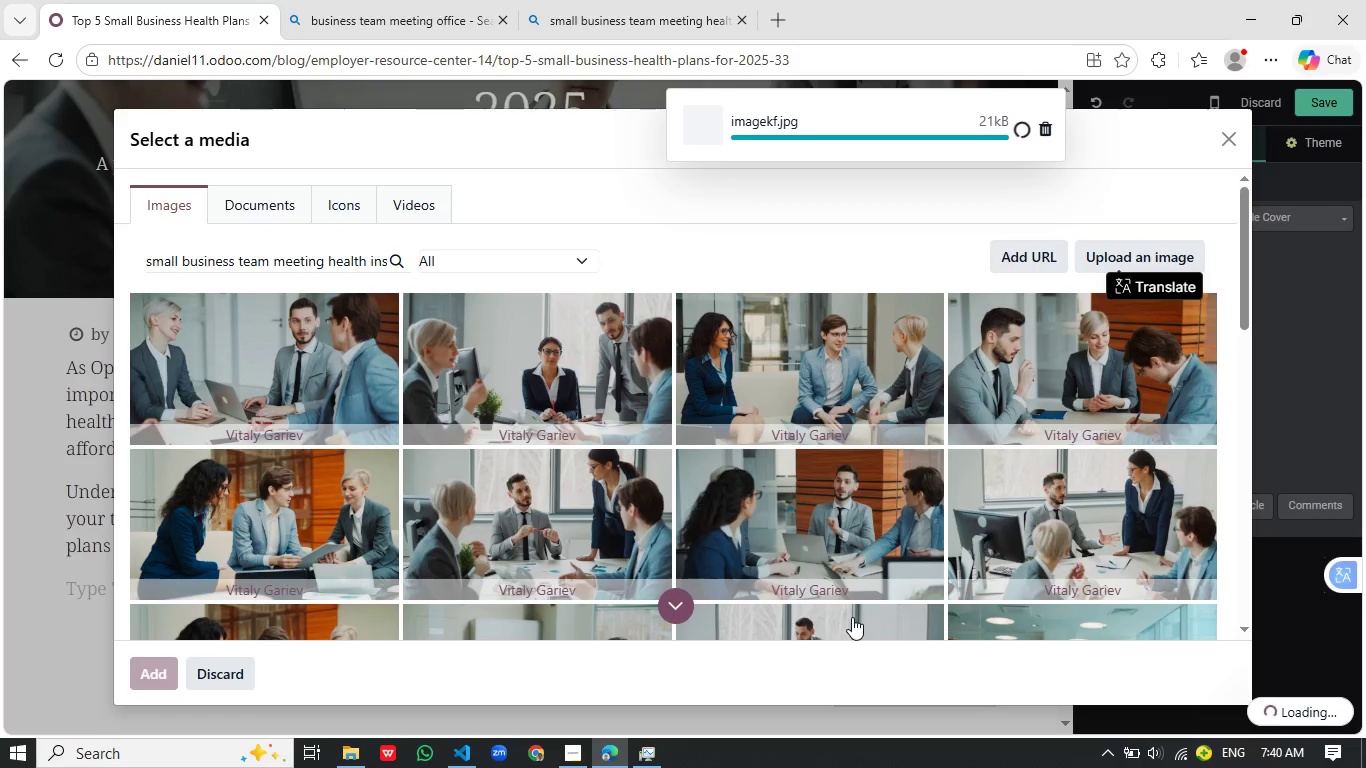 
scroll: coordinate [951, 463], scroll_direction: down, amount: 1.0
 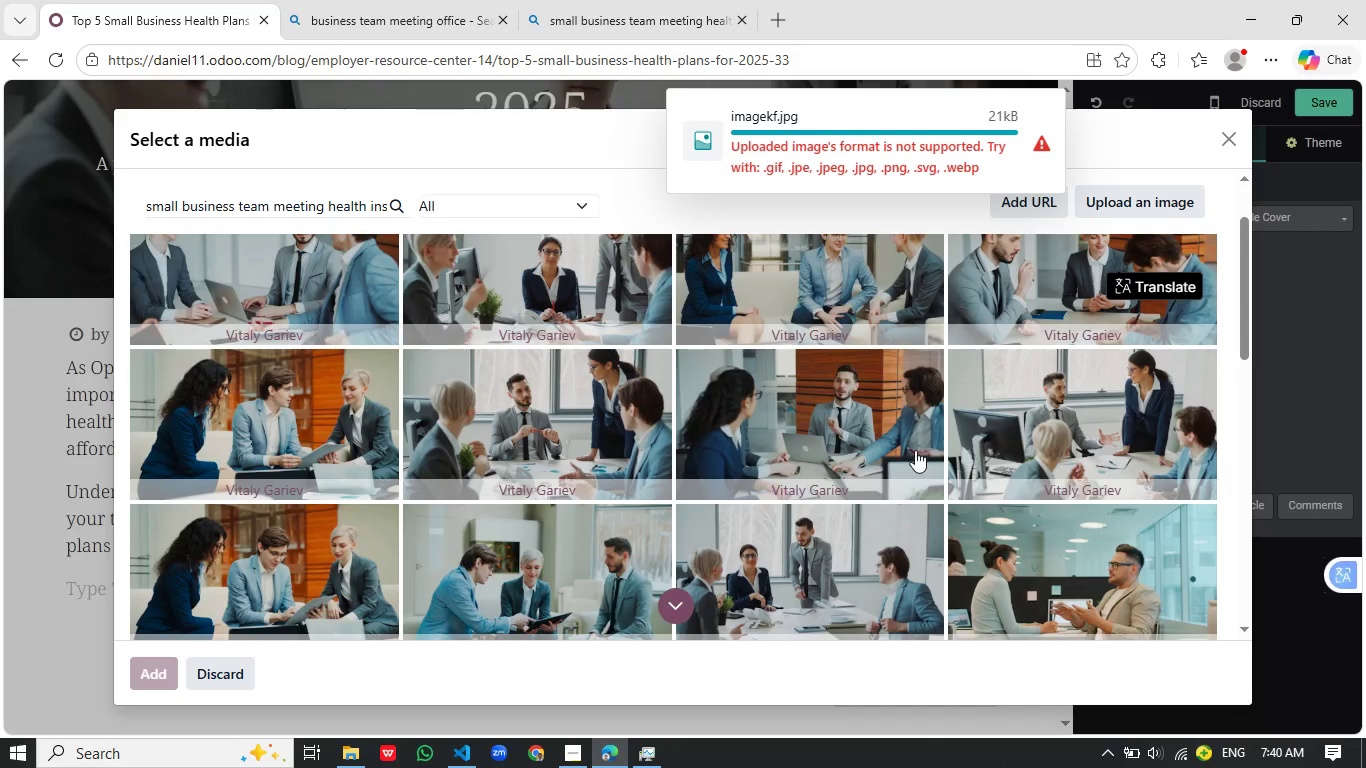 
wait(10.86)
 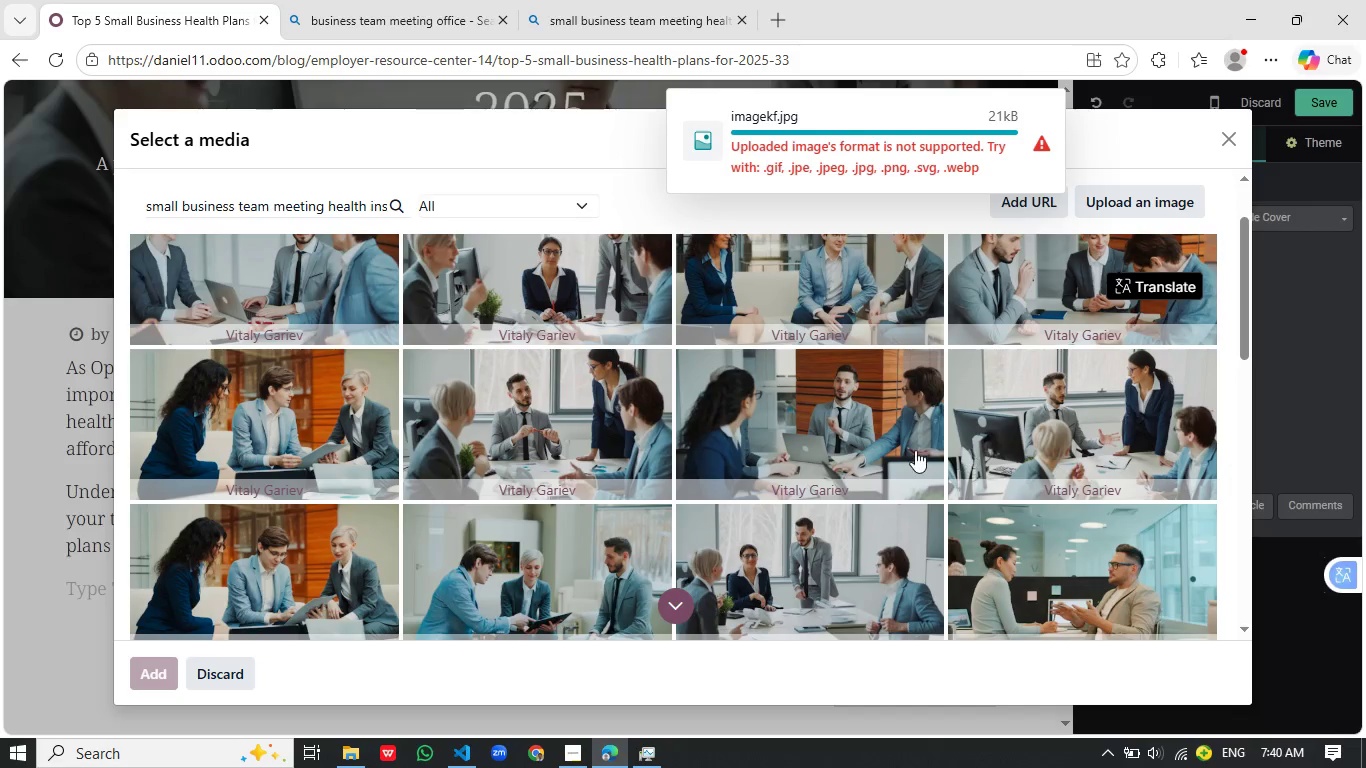 
left_click([654, 11])
 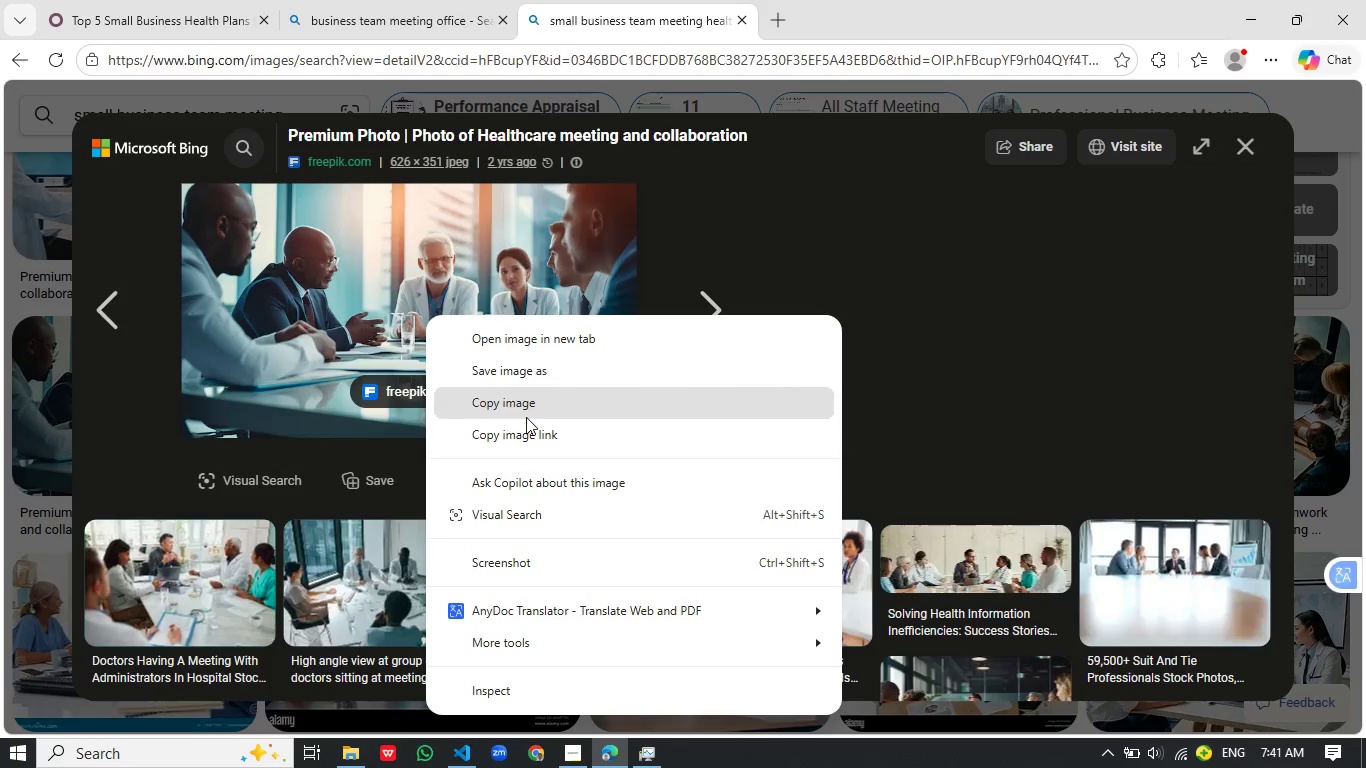 
right_click([426, 315])
 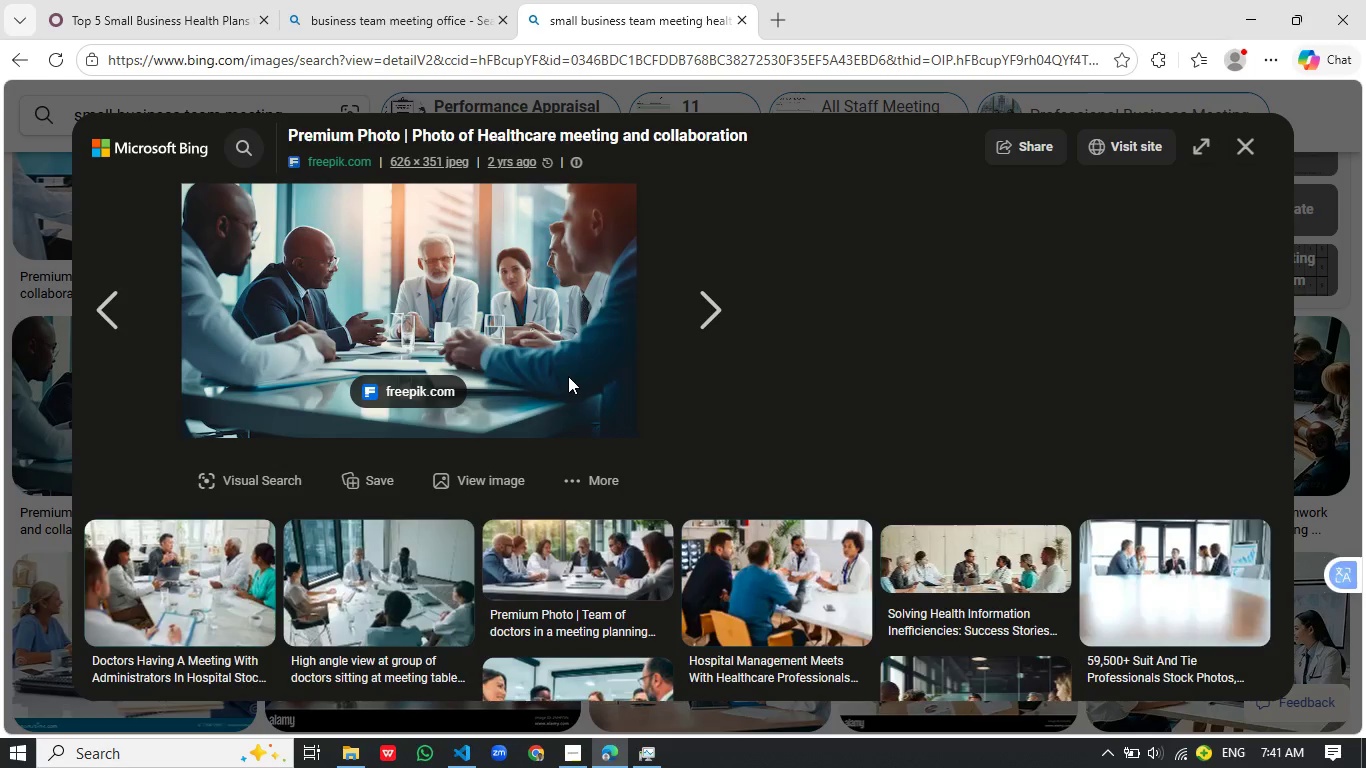 
left_click([568, 376])
 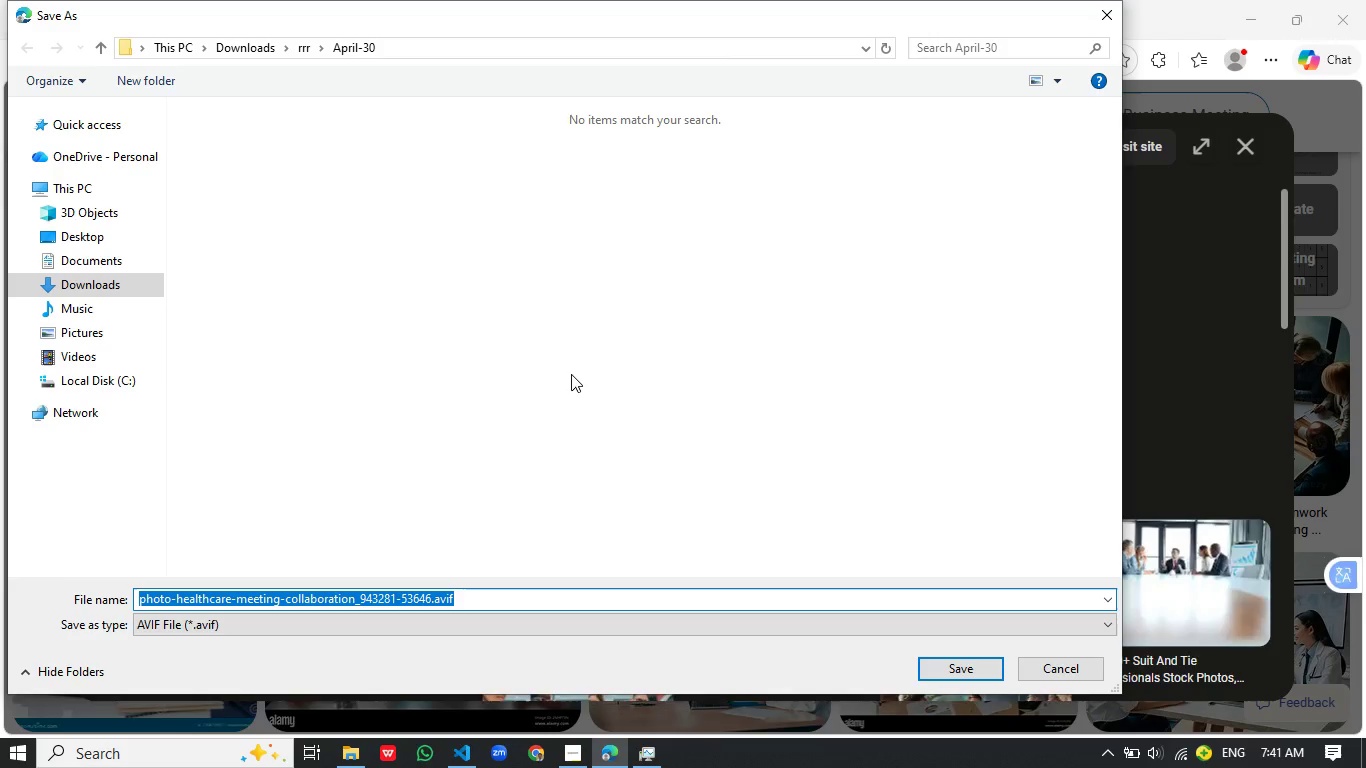 
wait(8.14)
 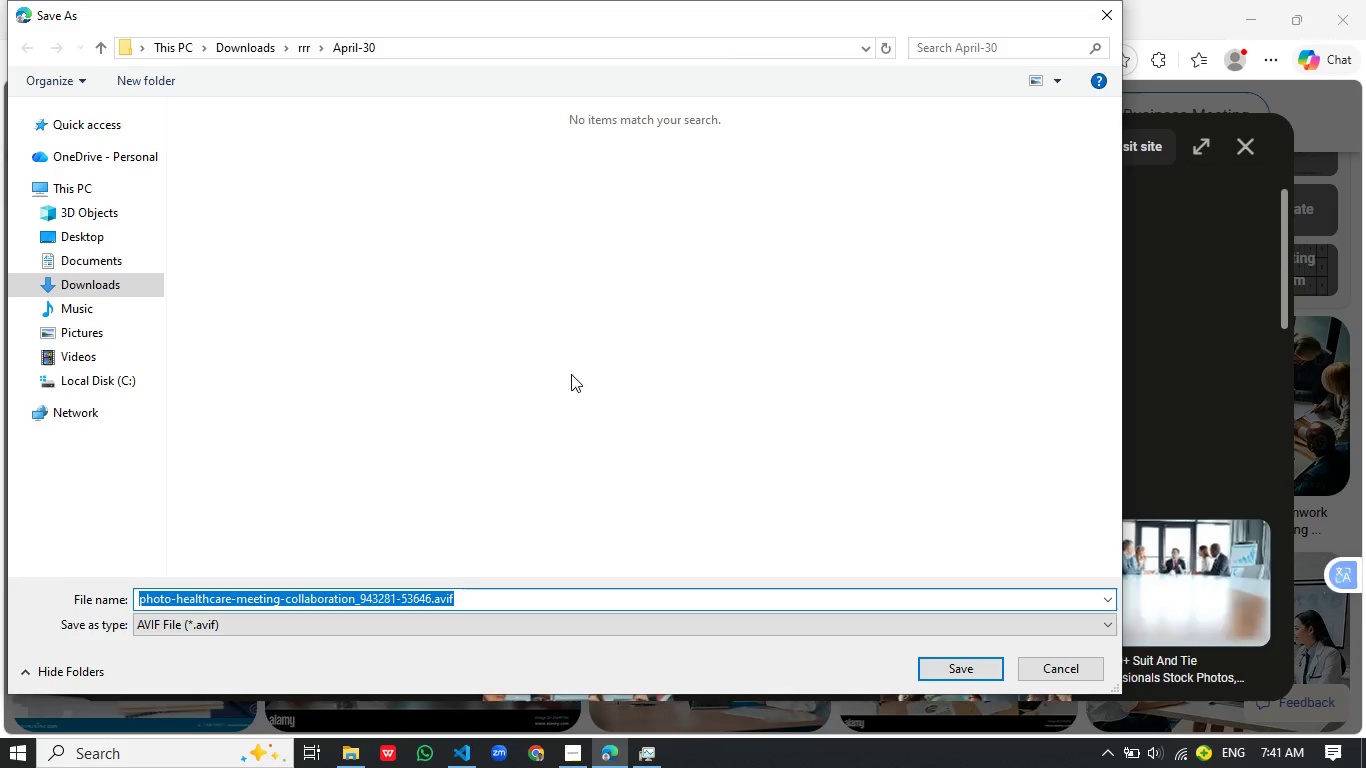 
left_click([328, 629])
 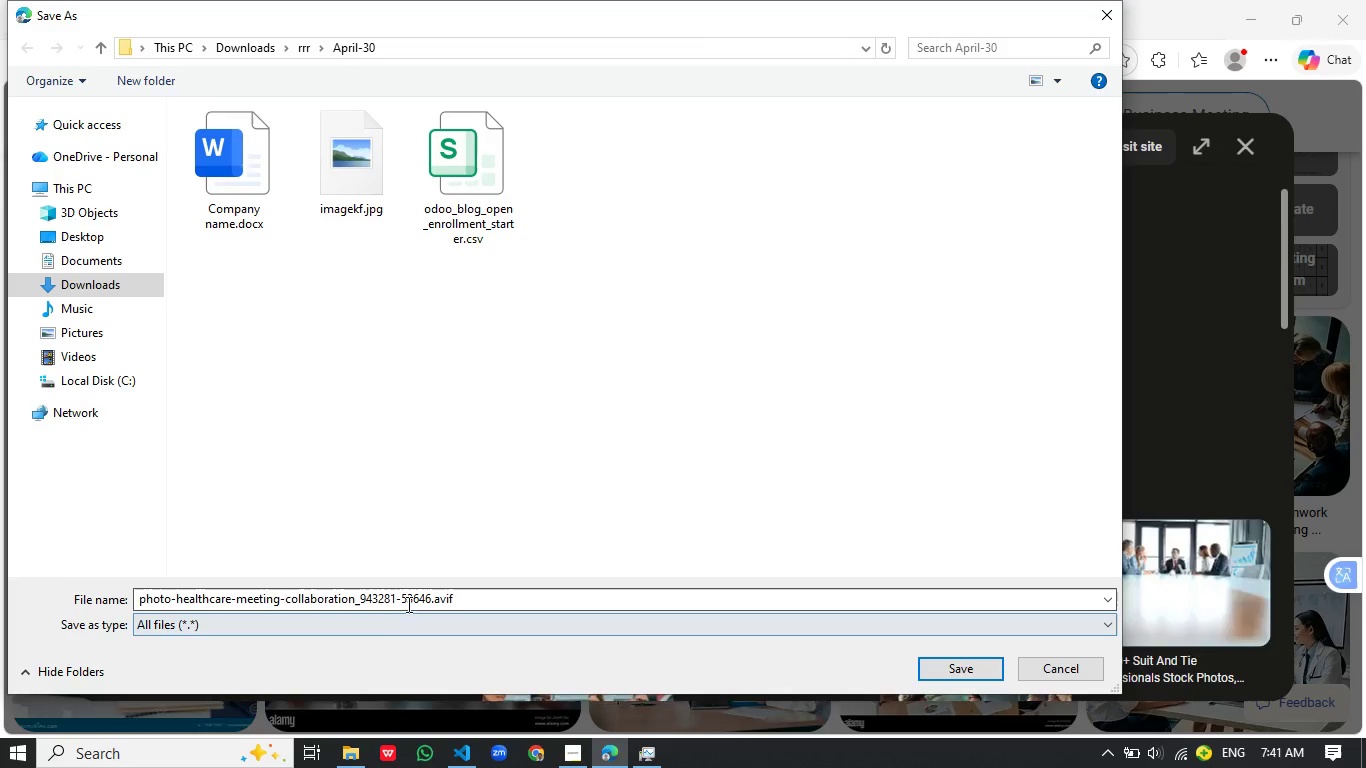 
left_click([291, 657])
 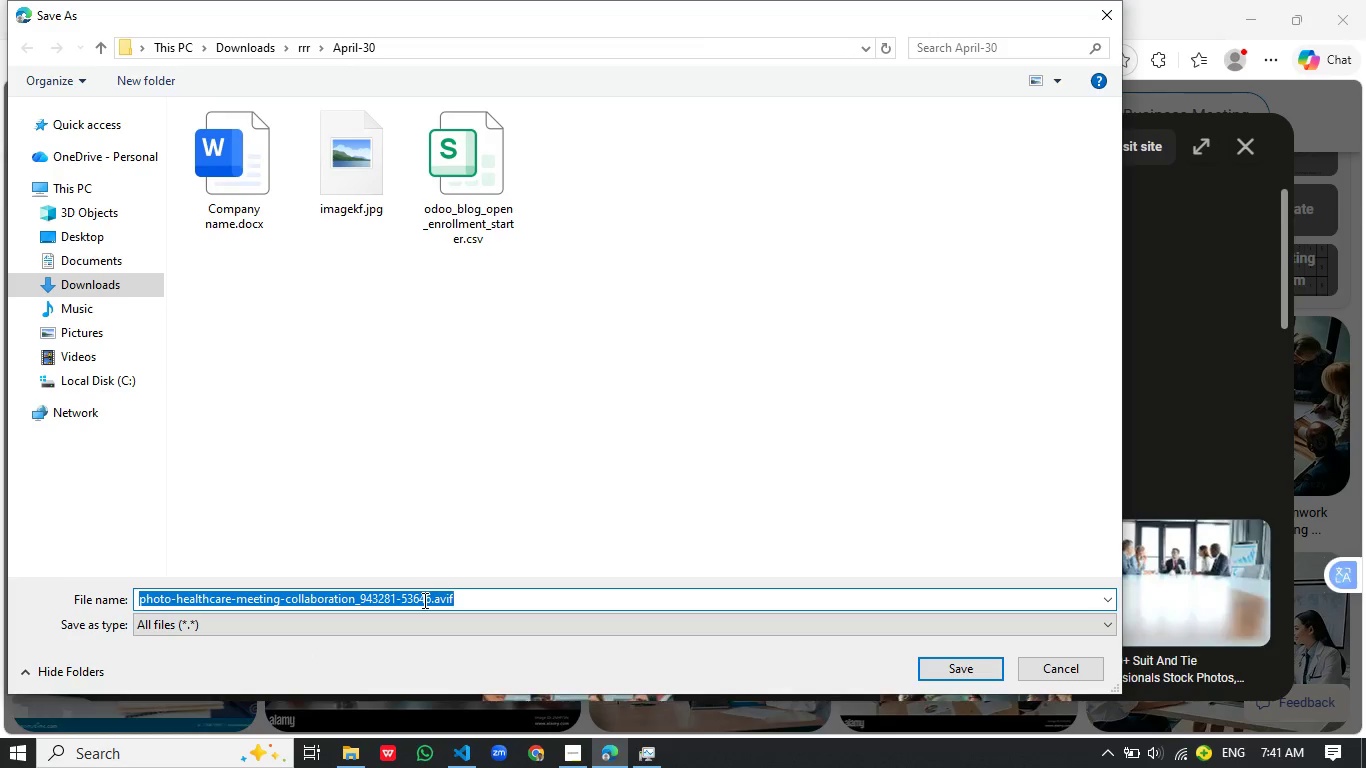 
left_click([423, 600])
 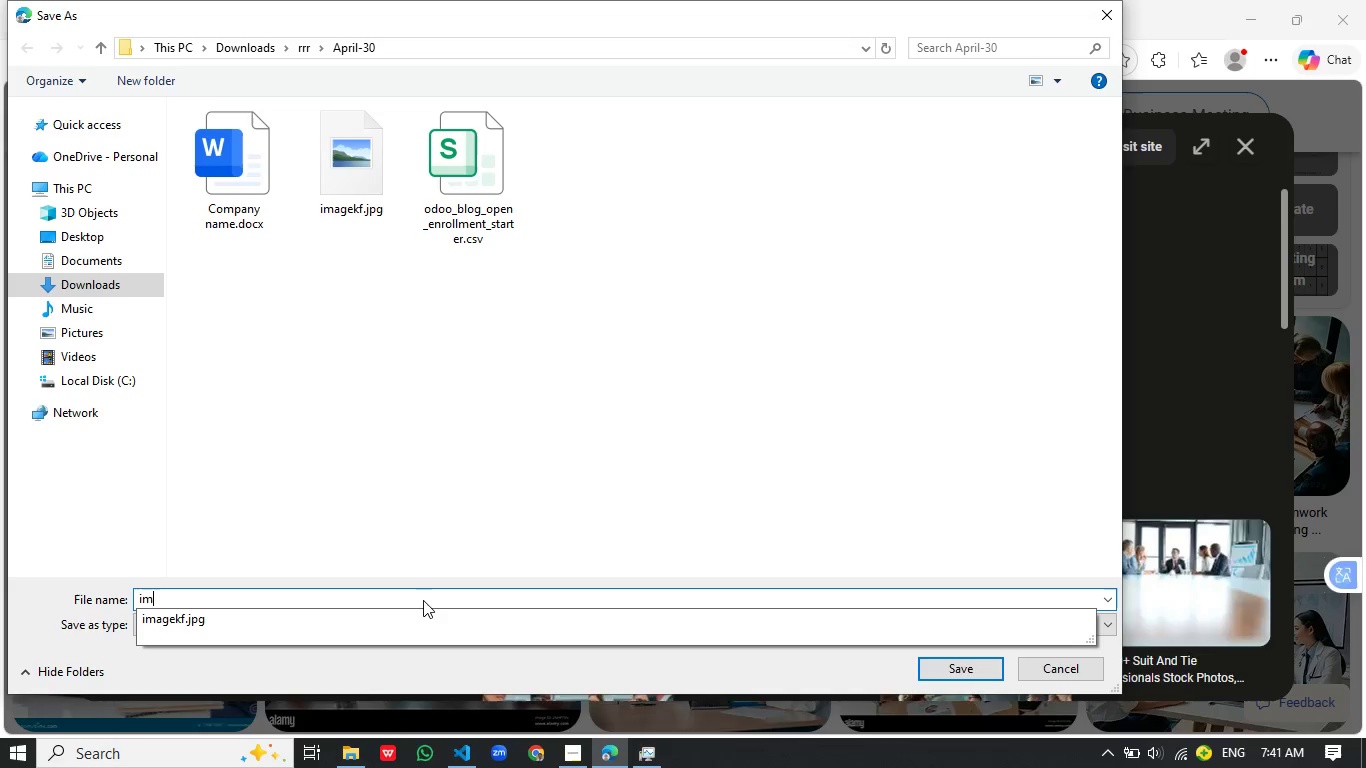 
type(imagejf.jpg)
 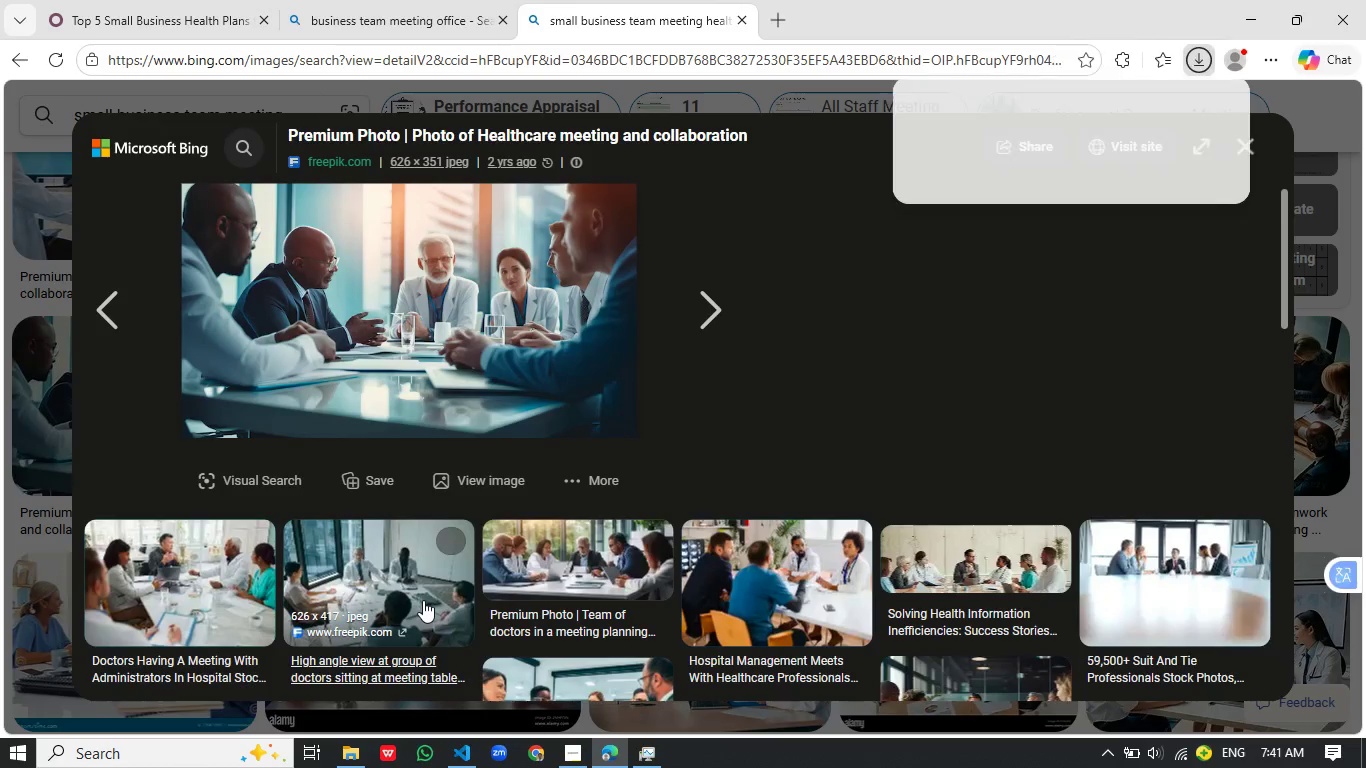 
key(Enter)
 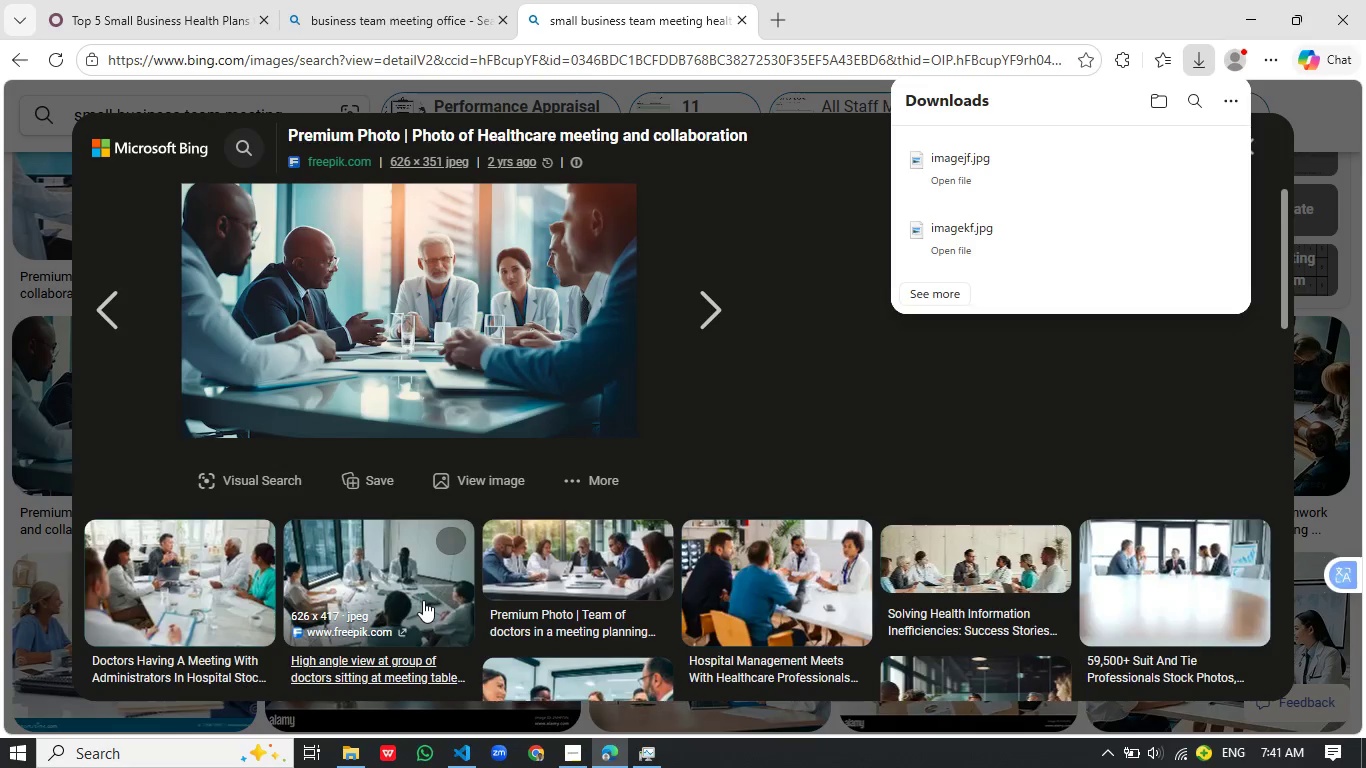 
key(Alt+AltLeft)
 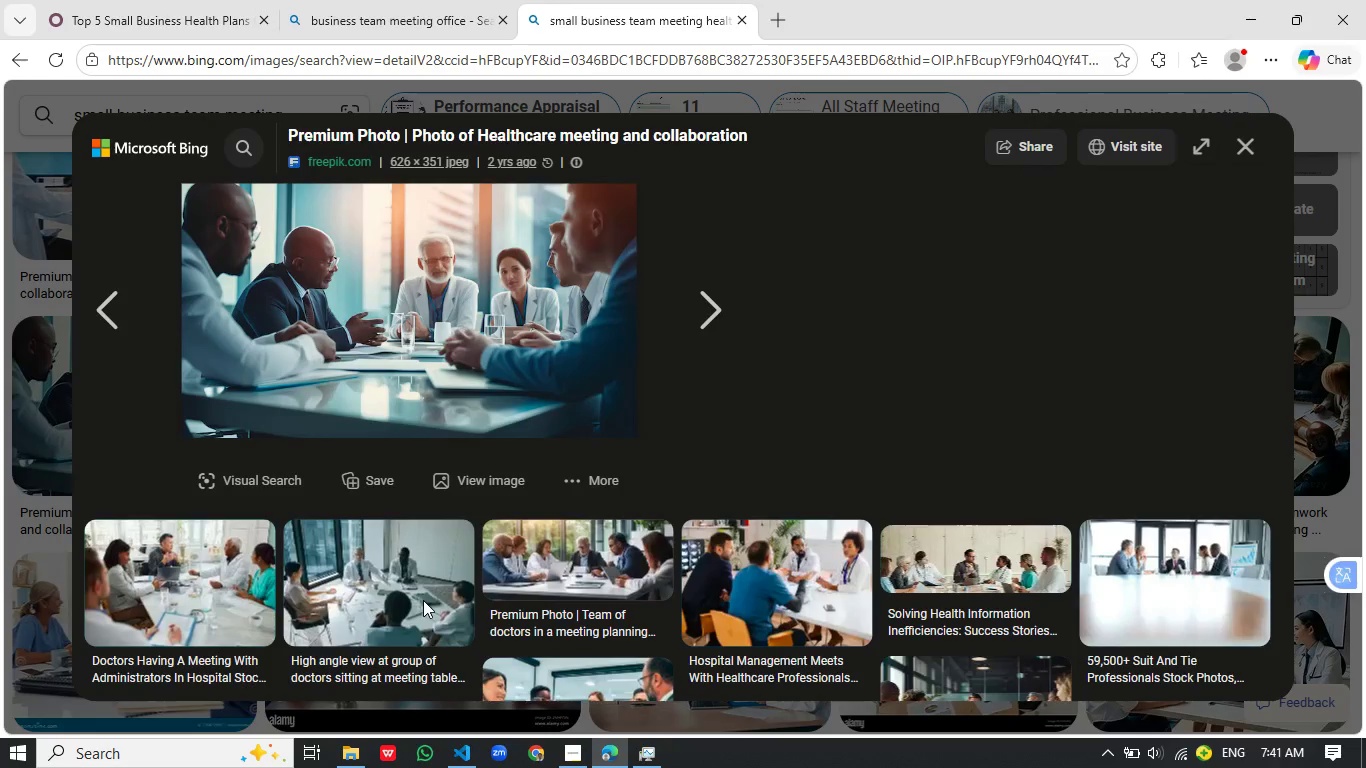 
key(Alt+Tab)
 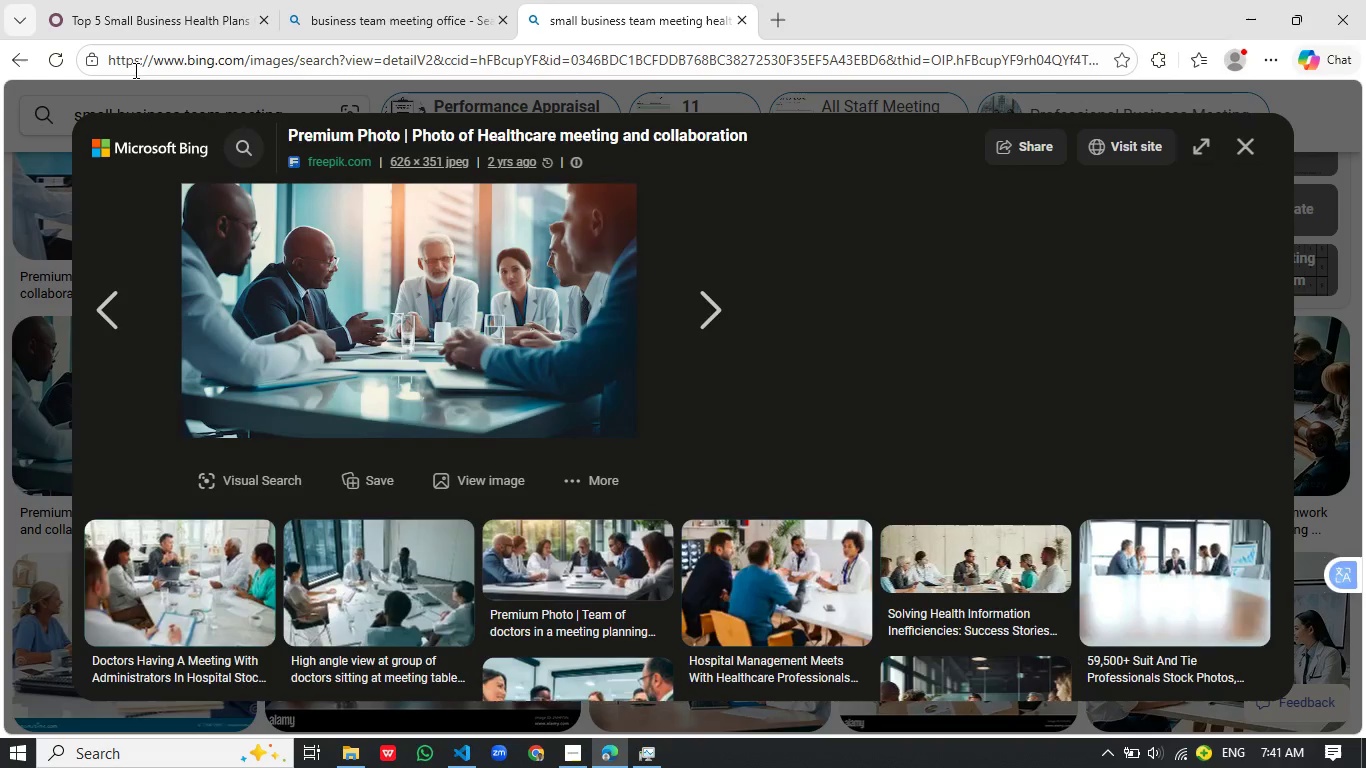 
key(Alt+AltLeft)
 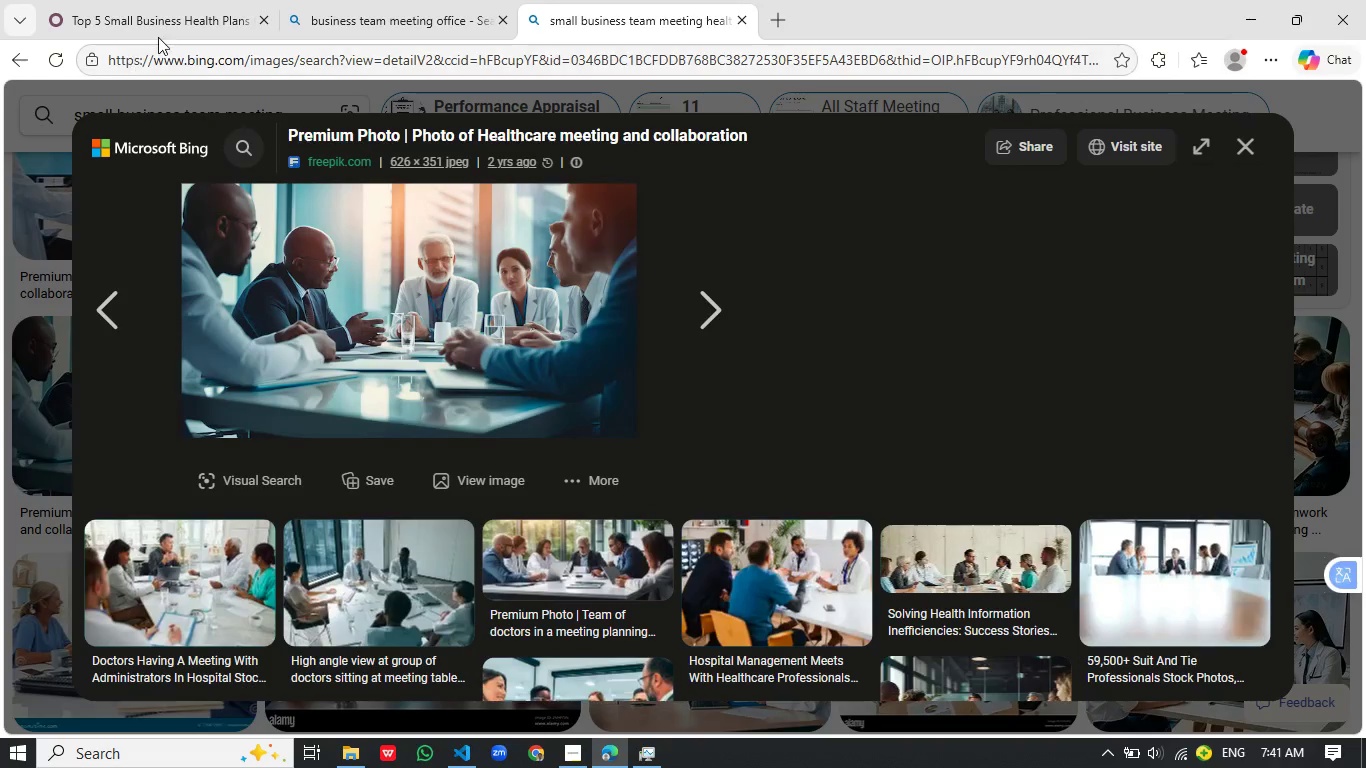 
key(Alt+Tab)
 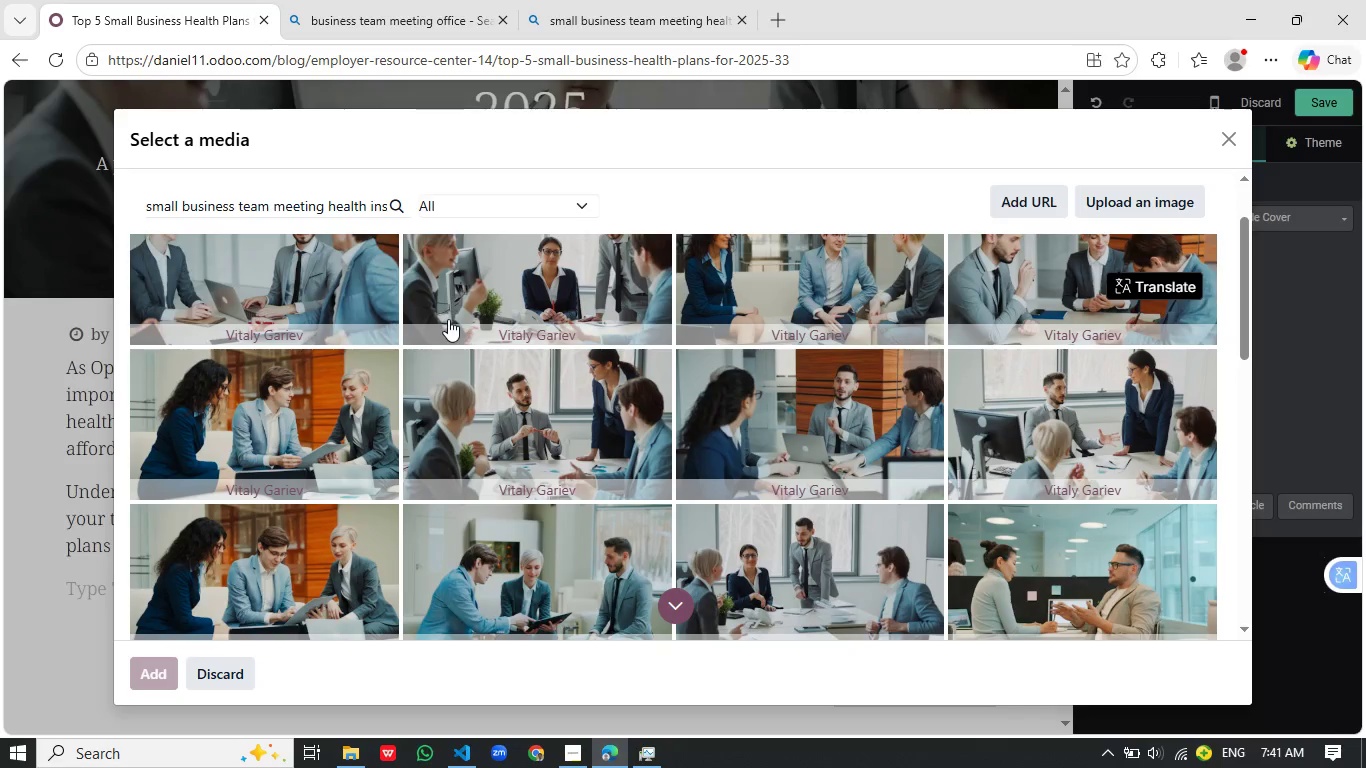 
left_click([170, 0])
 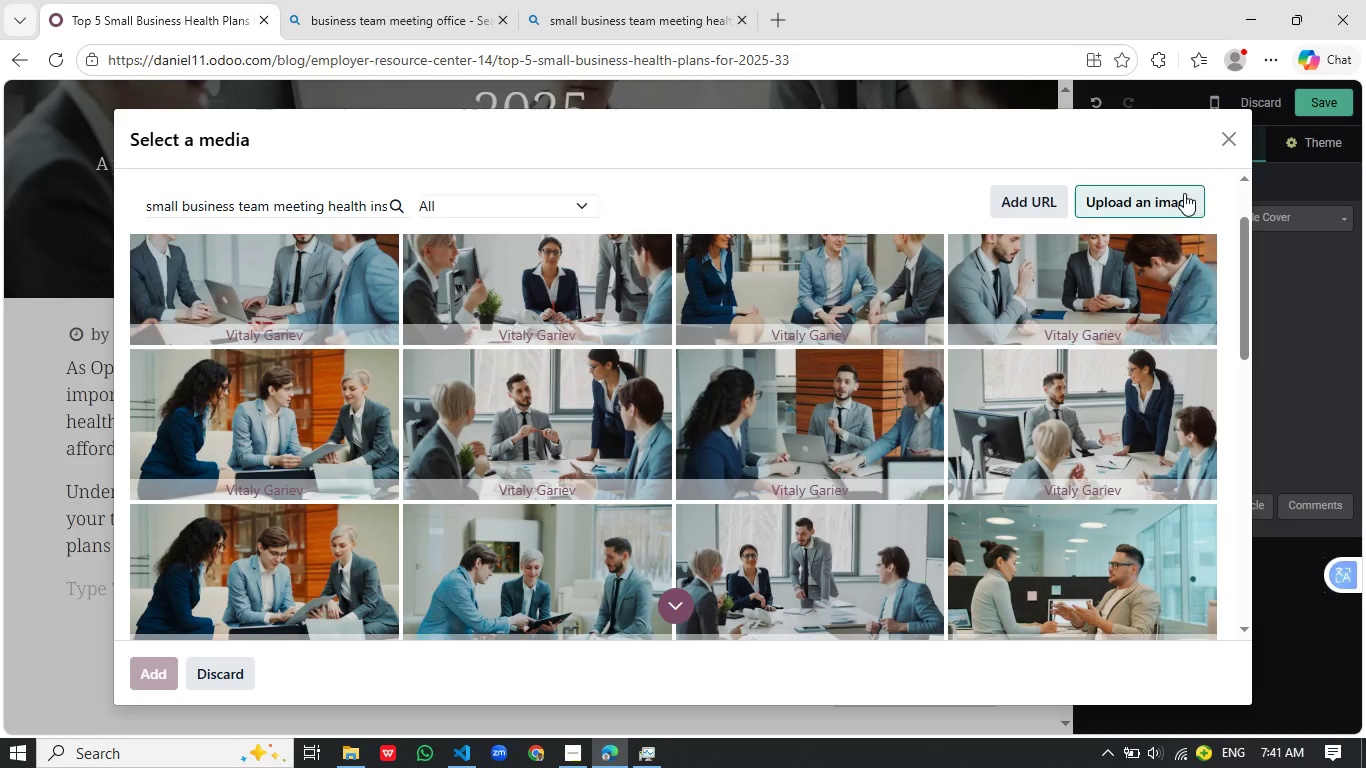 
left_click([1184, 193])
 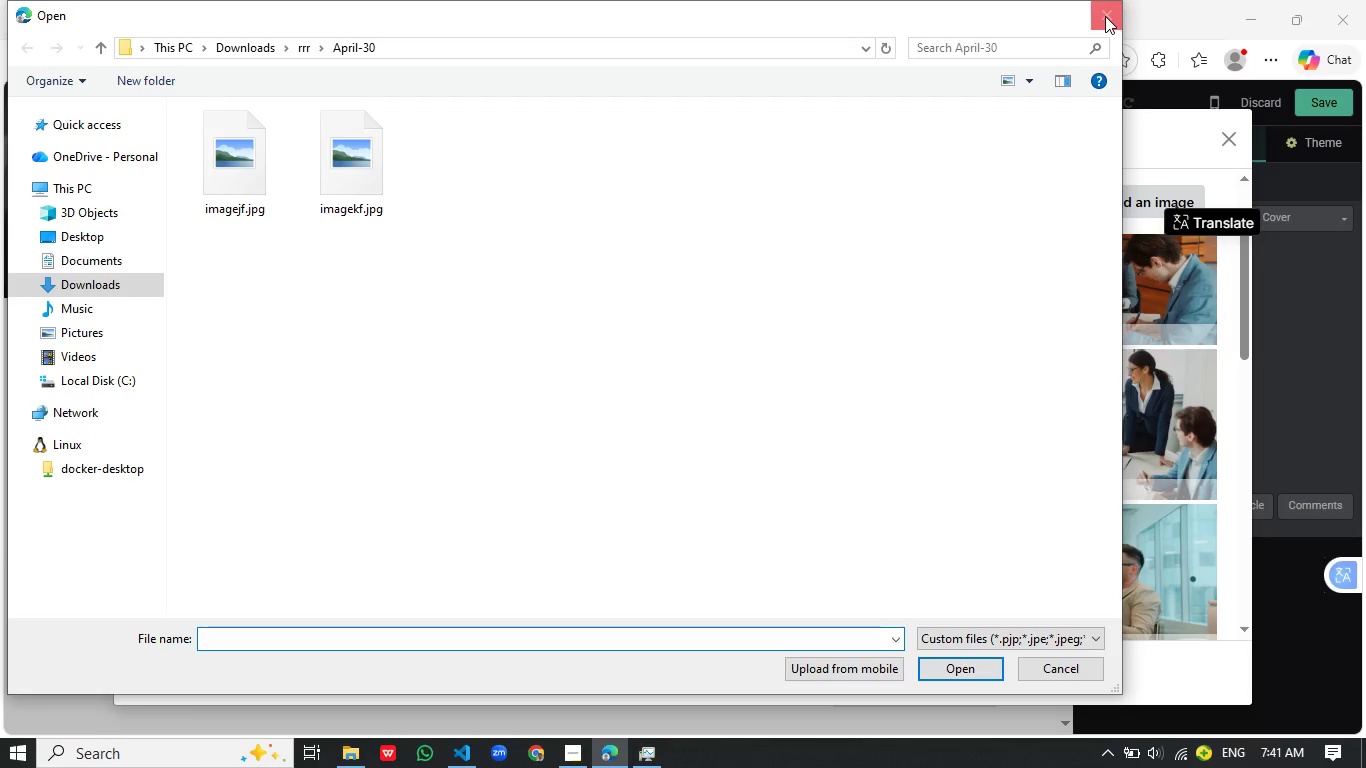 
wait(5.02)
 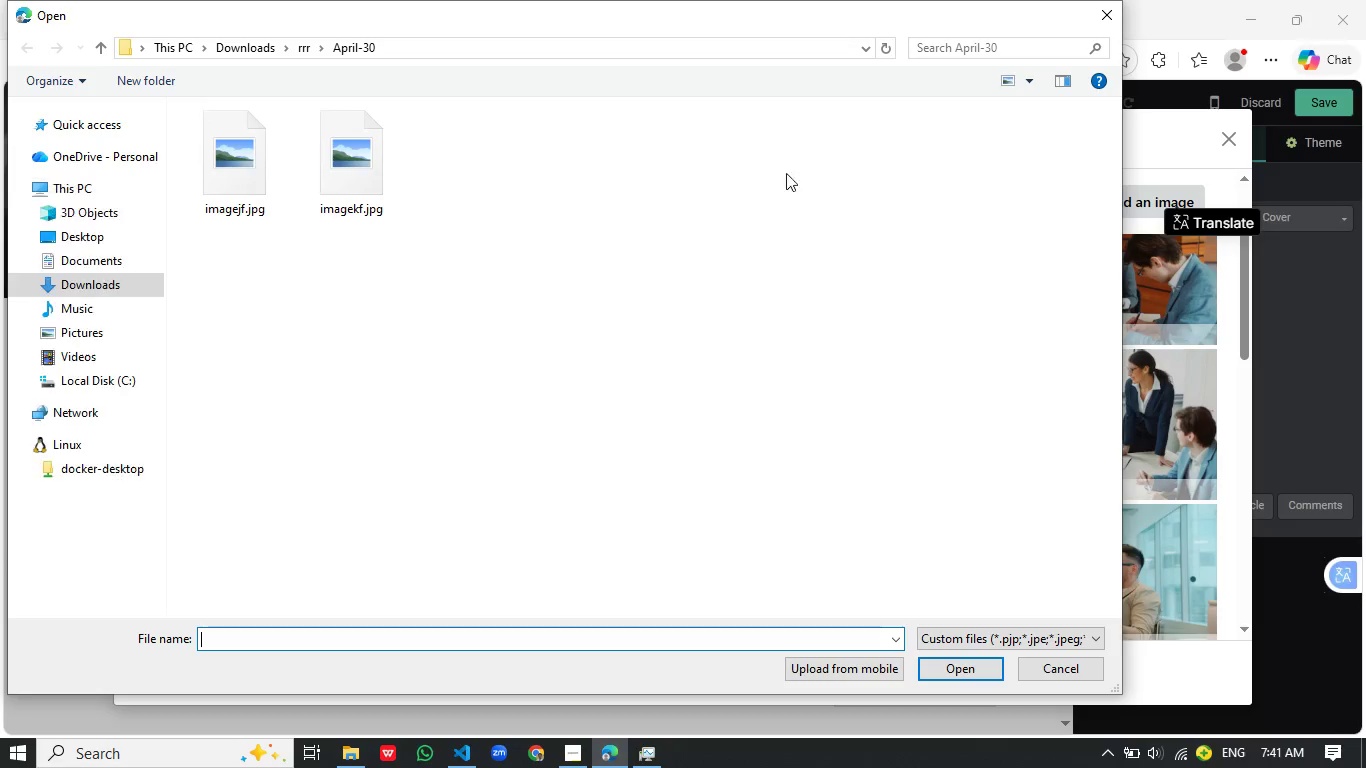 
left_click([1109, 11])
 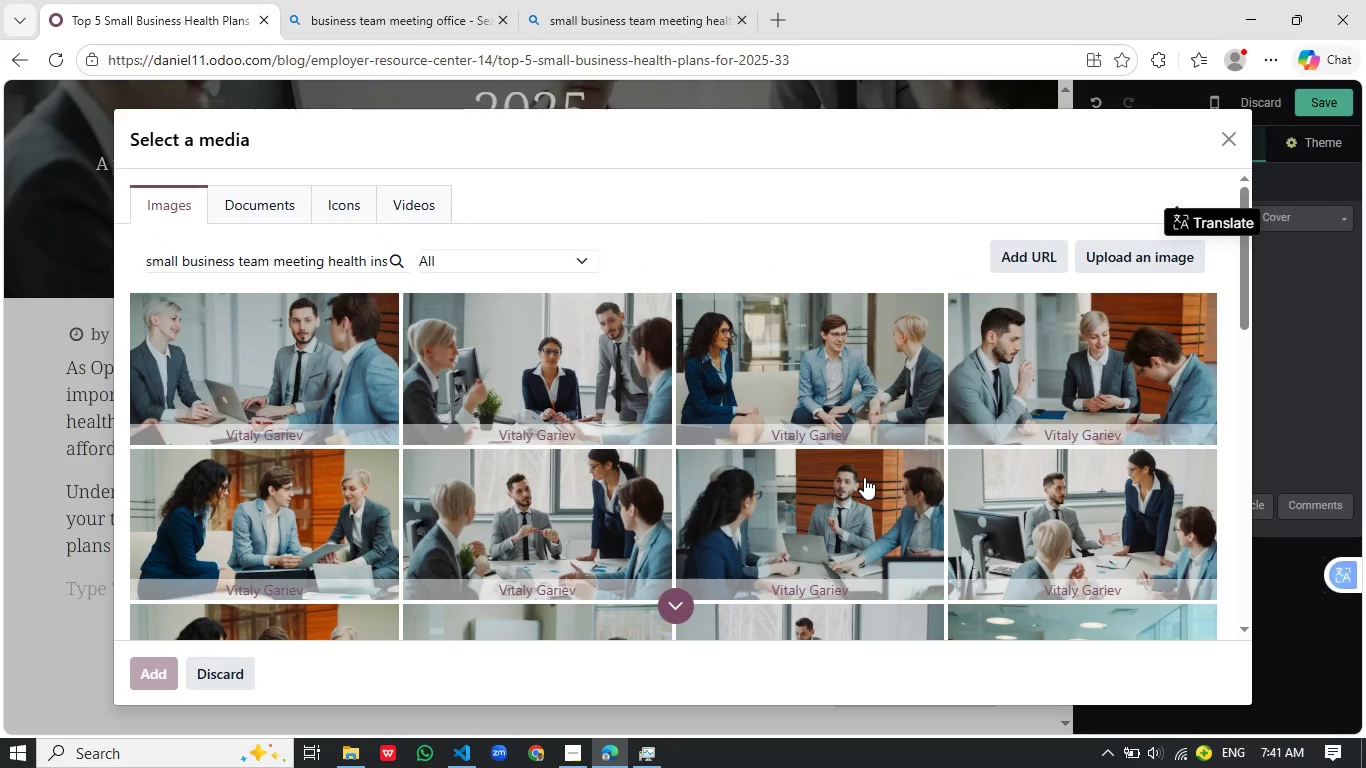 
scroll: coordinate [864, 477], scroll_direction: up, amount: 1.0
 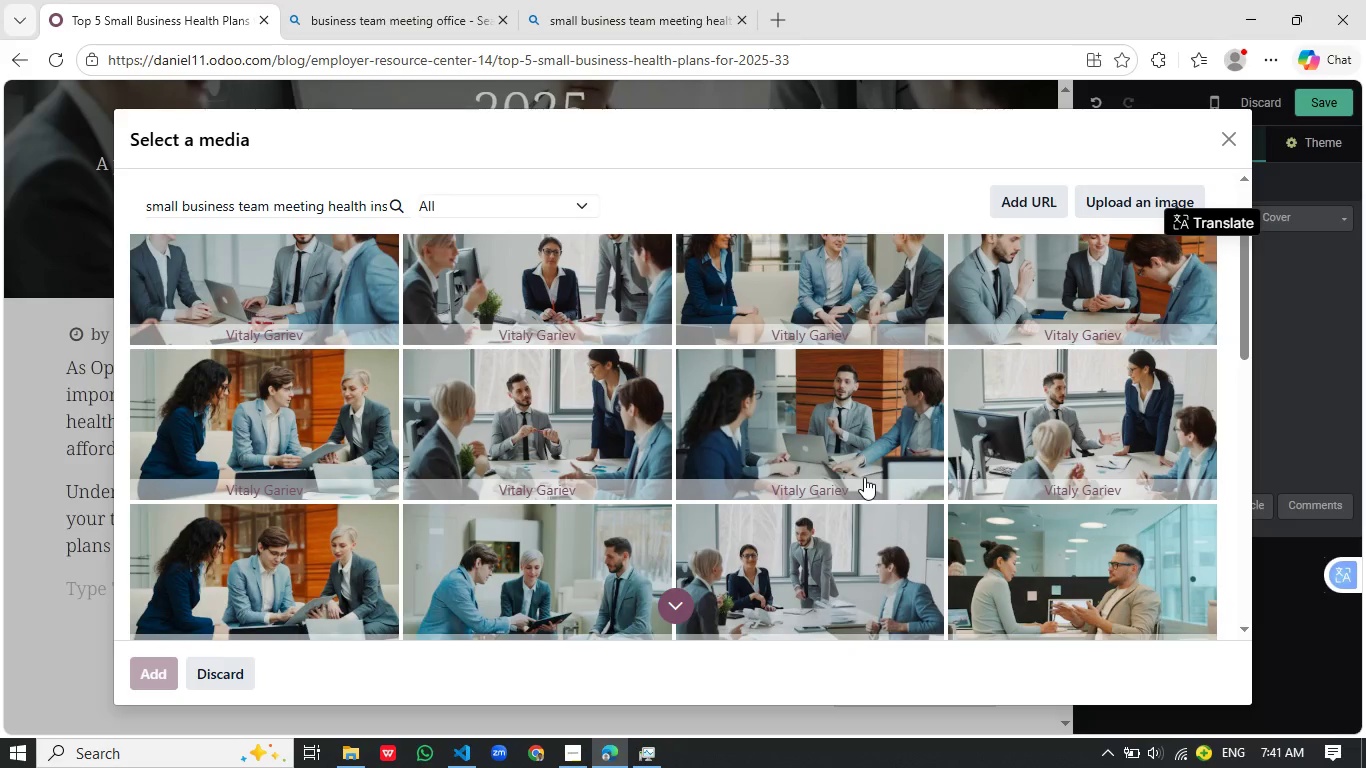 
scroll: coordinate [864, 477], scroll_direction: down, amount: 5.0
 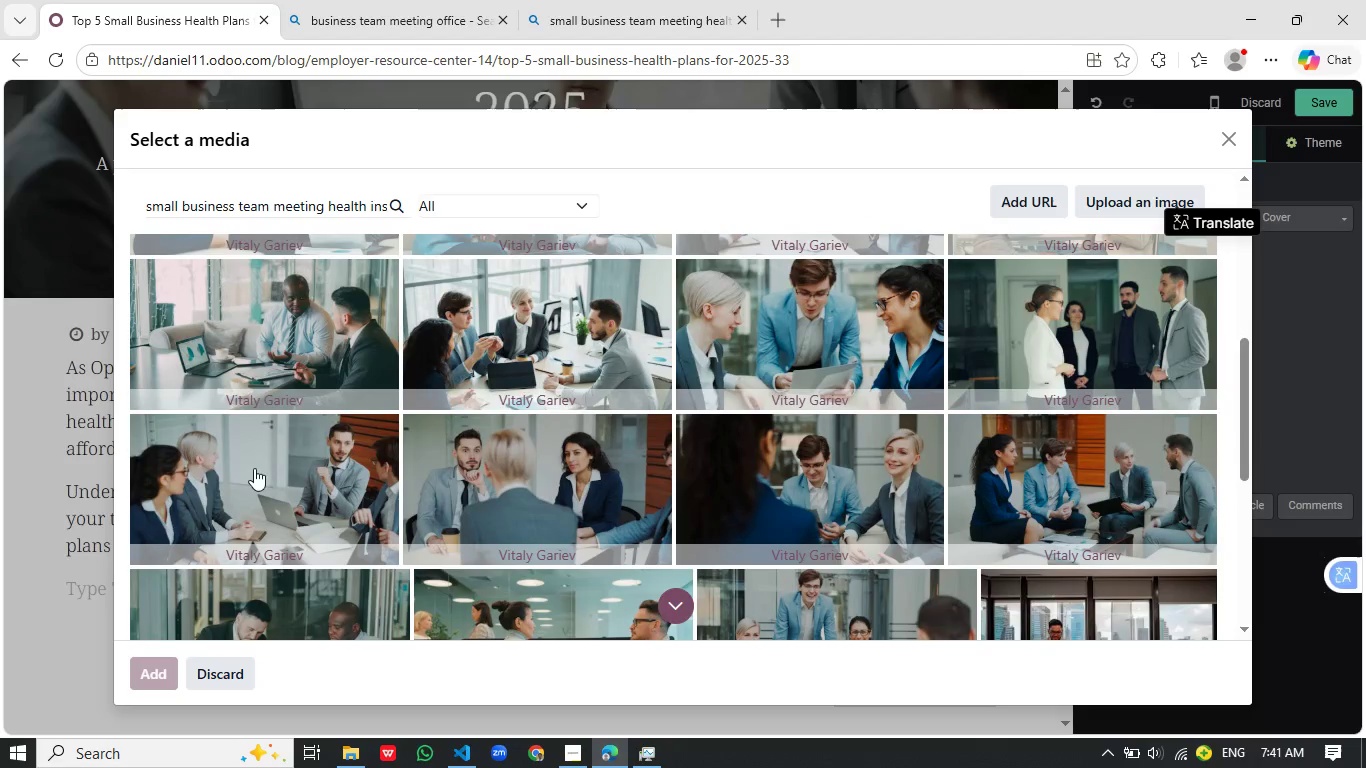 
wait(5.83)
 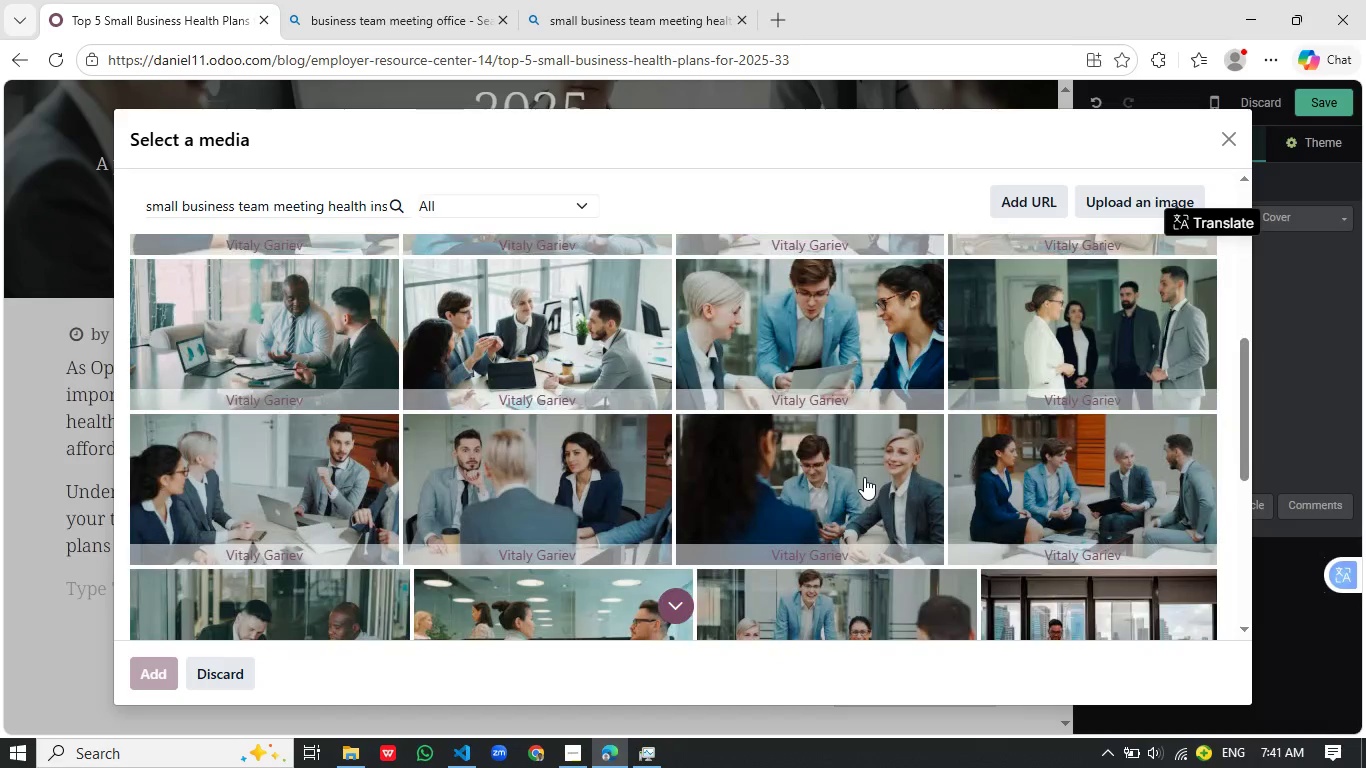 
left_click([253, 468])
 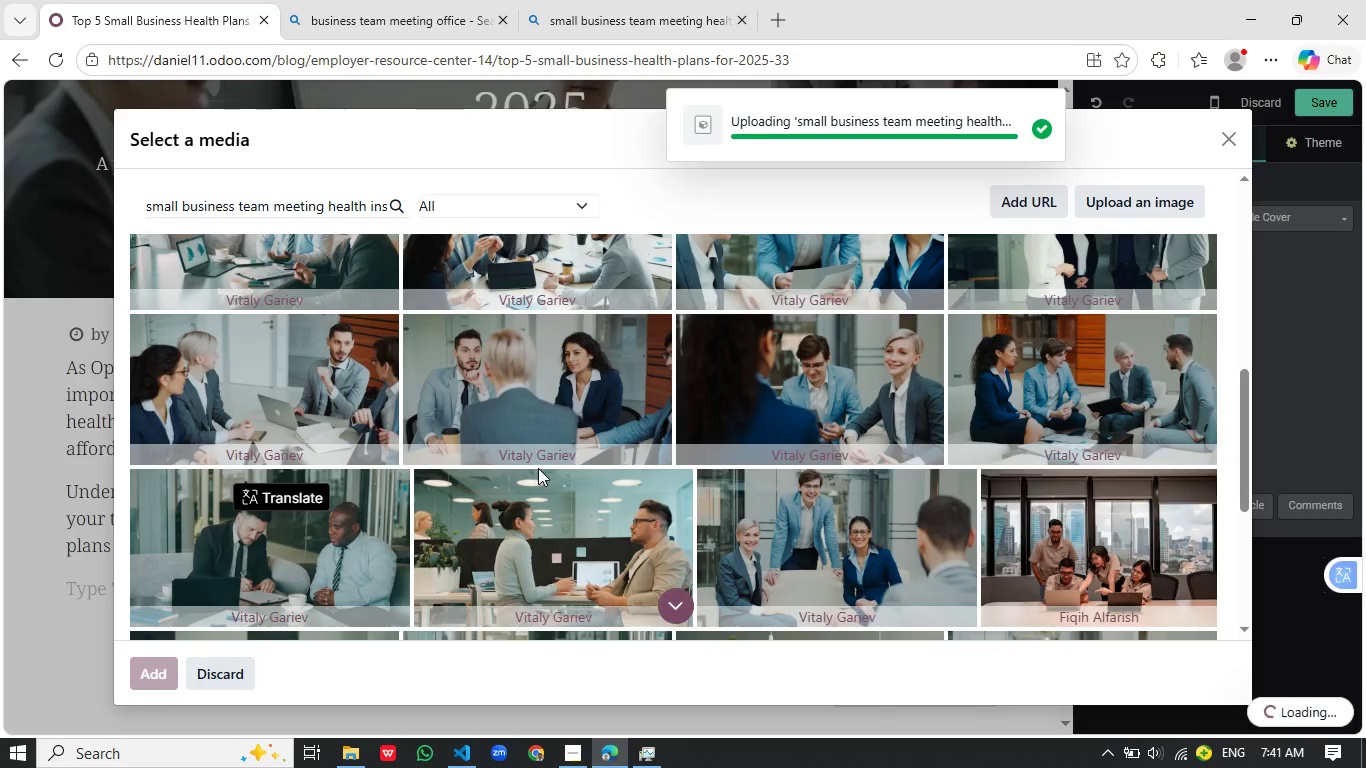 
scroll: coordinate [645, 478], scroll_direction: down, amount: 5.0
 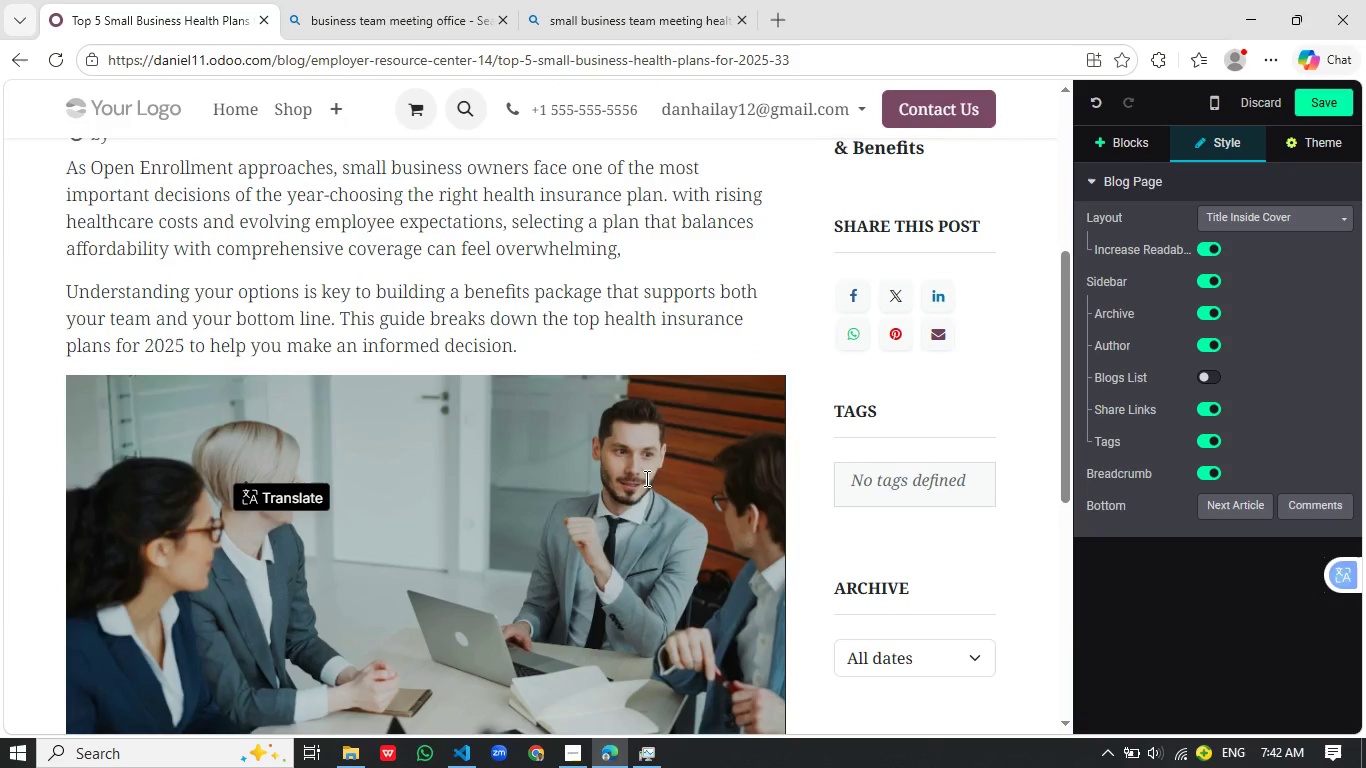 
scroll: coordinate [645, 478], scroll_direction: up, amount: 2.0
 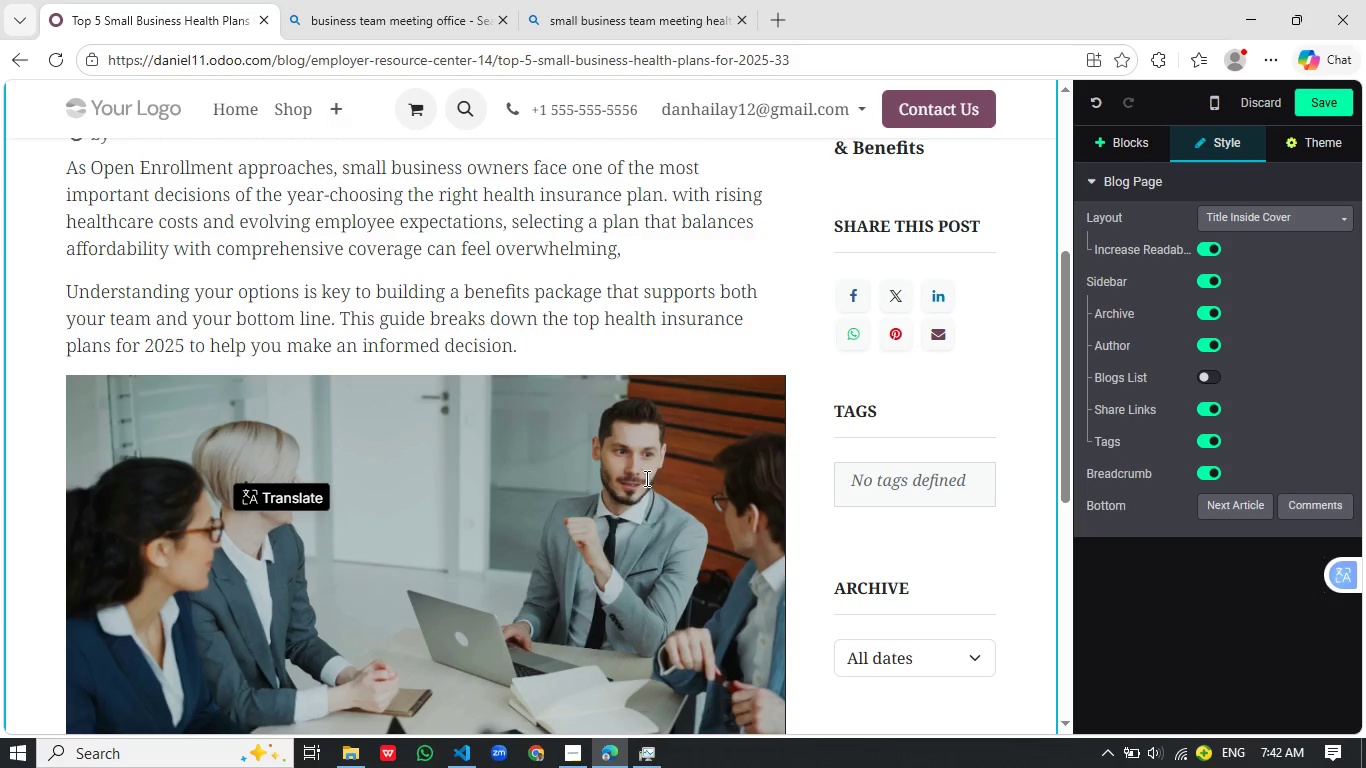 
wait(5.88)
 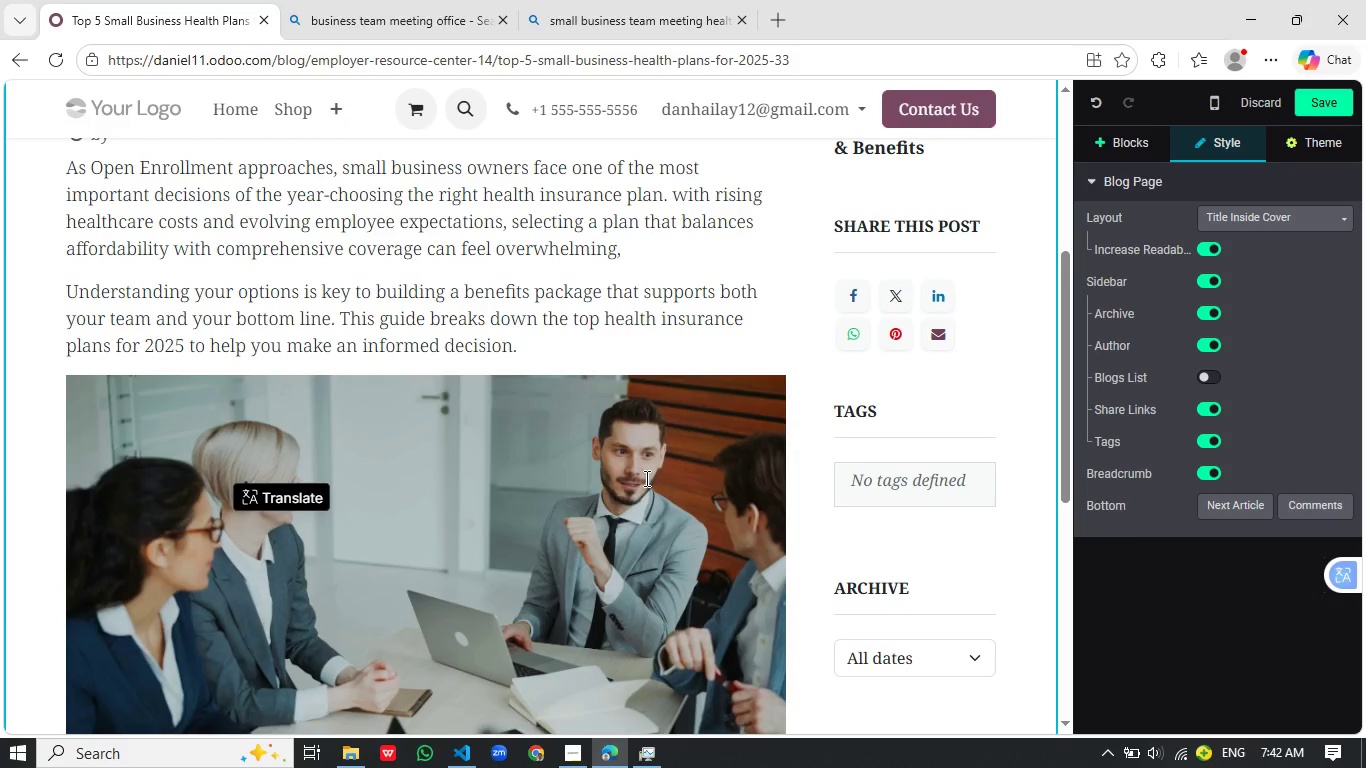 
scroll: coordinate [645, 478], scroll_direction: down, amount: 3.0
 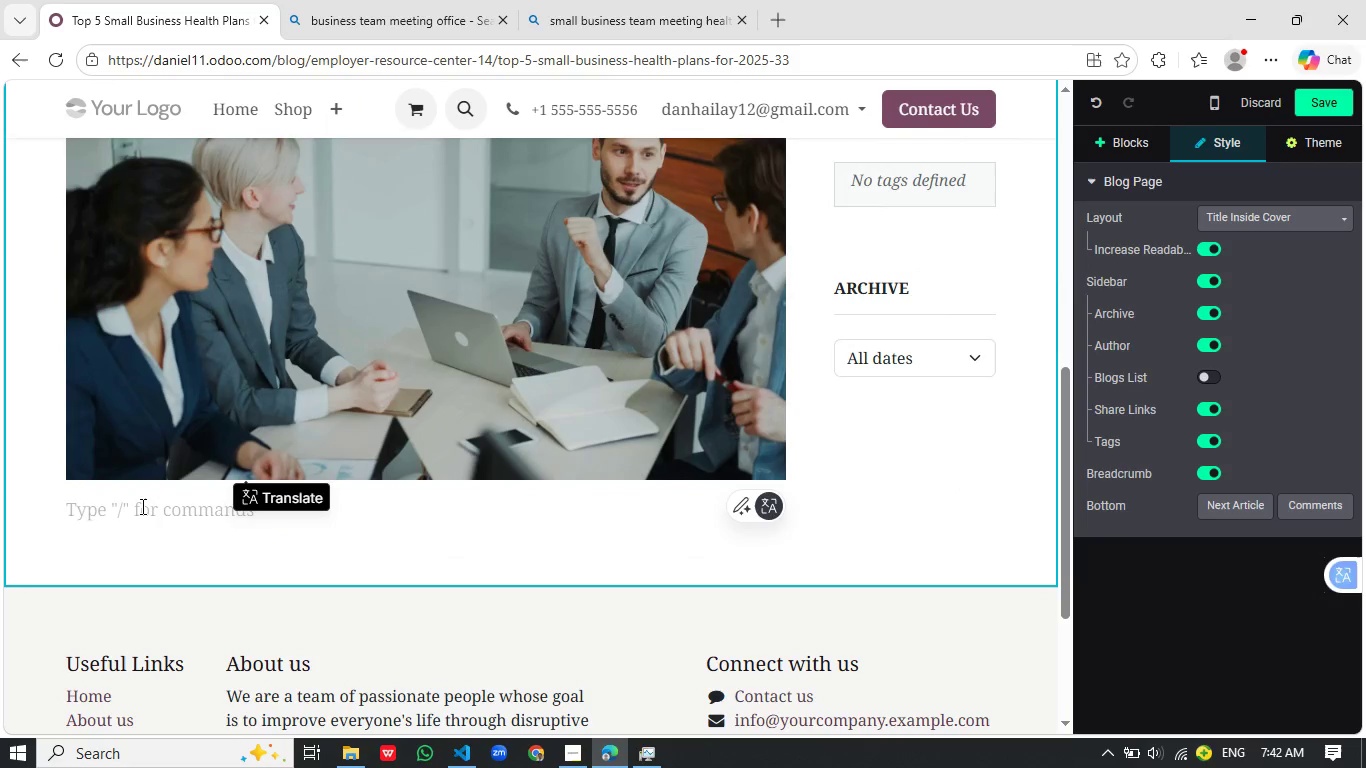 
left_click([135, 517])
 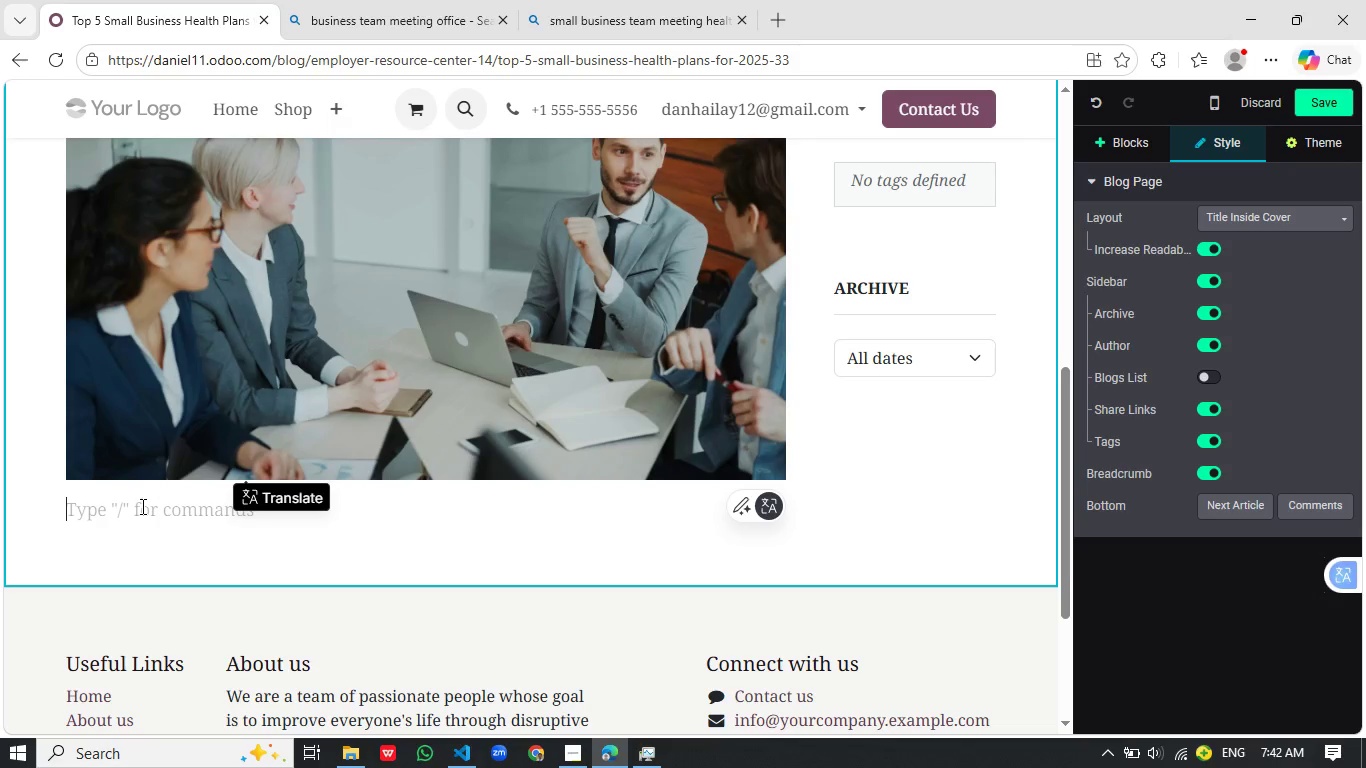 
wait(9.88)
 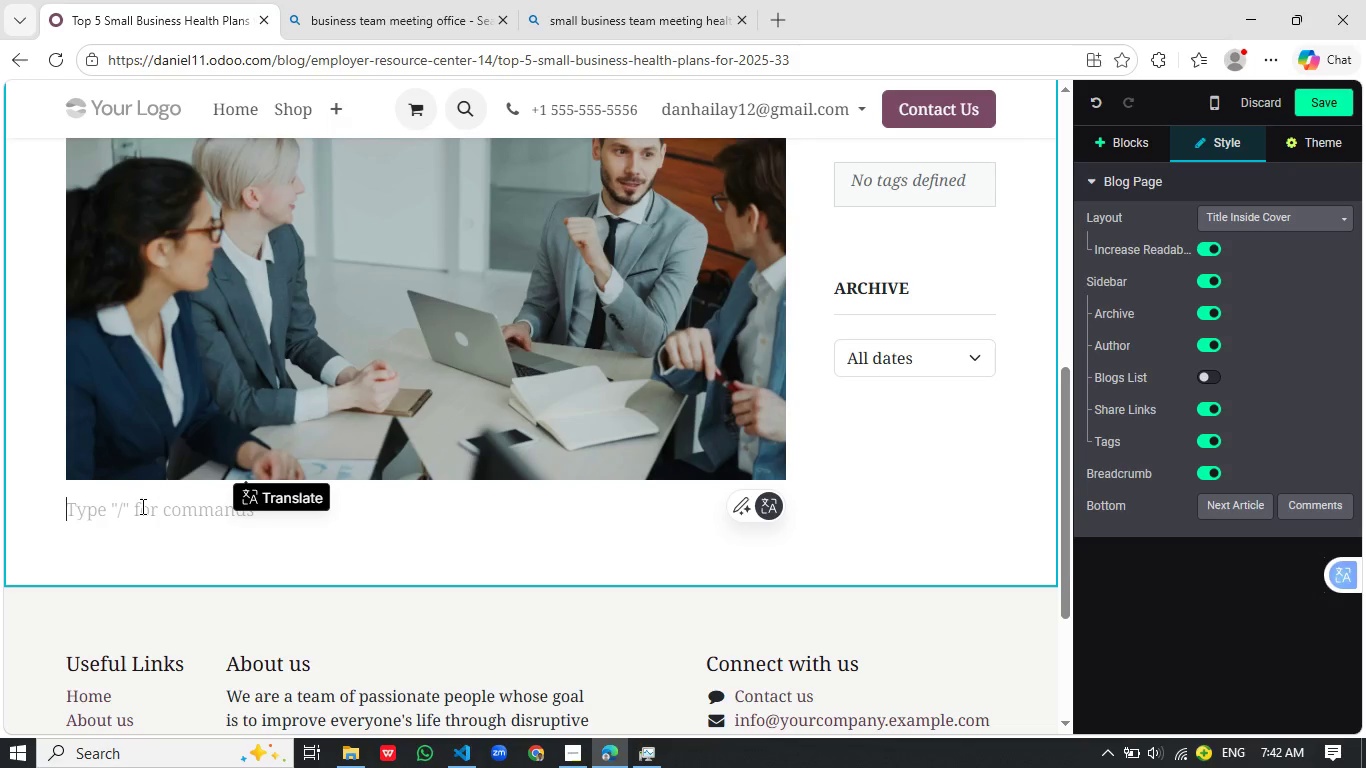 
type(Why)
key(Backspace)
key(Backspace)
key(Backspace)
type(/hea)
 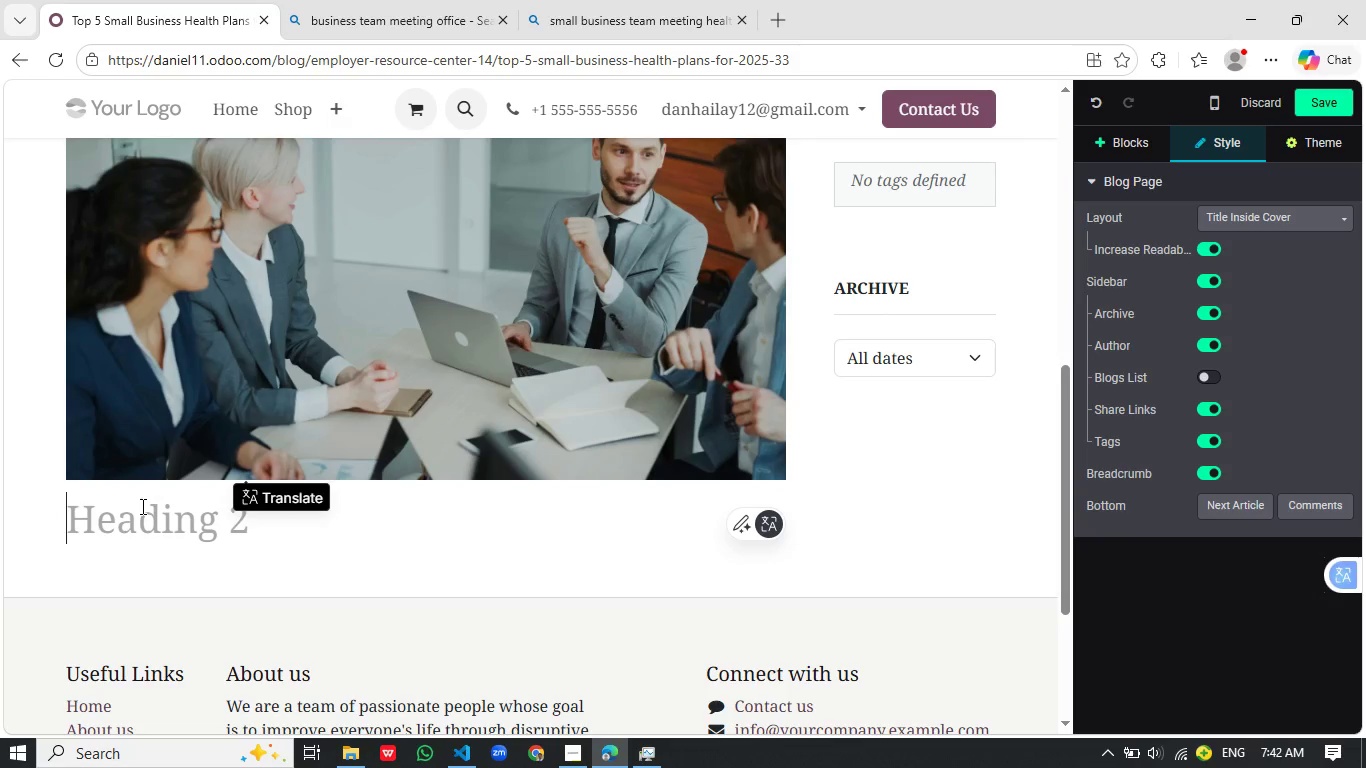 
key(ArrowDown)
 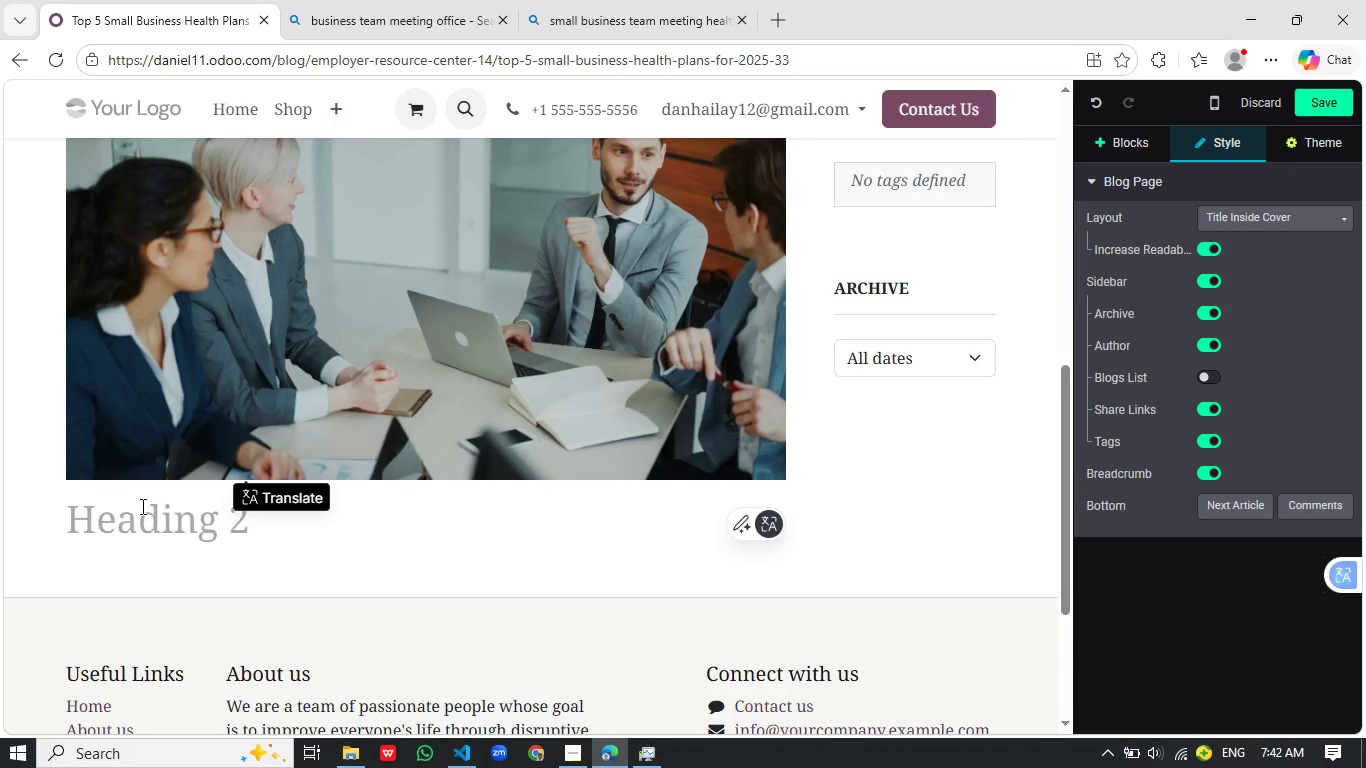 
key(Enter)
 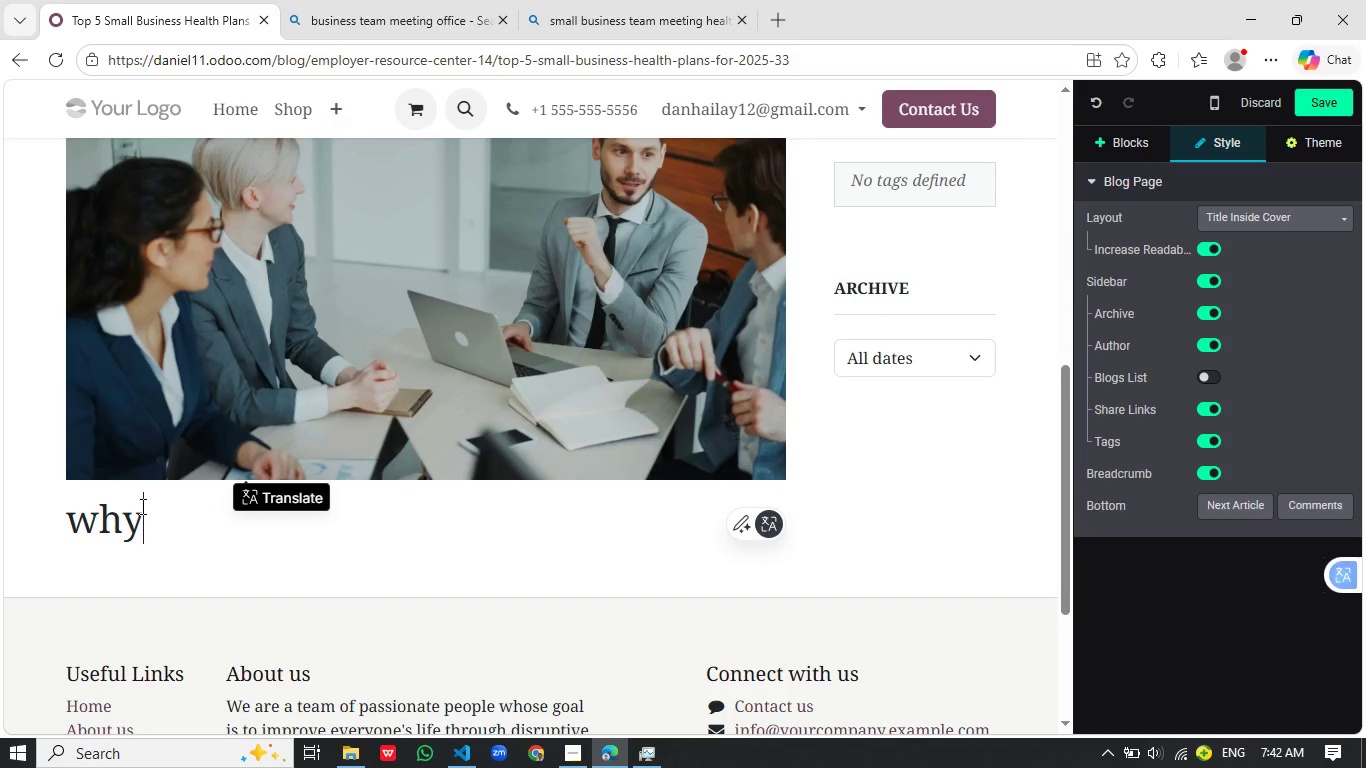 
type(why choosing the ri)
key(Backspace)
key(Backspace)
type(Right health Plan)
 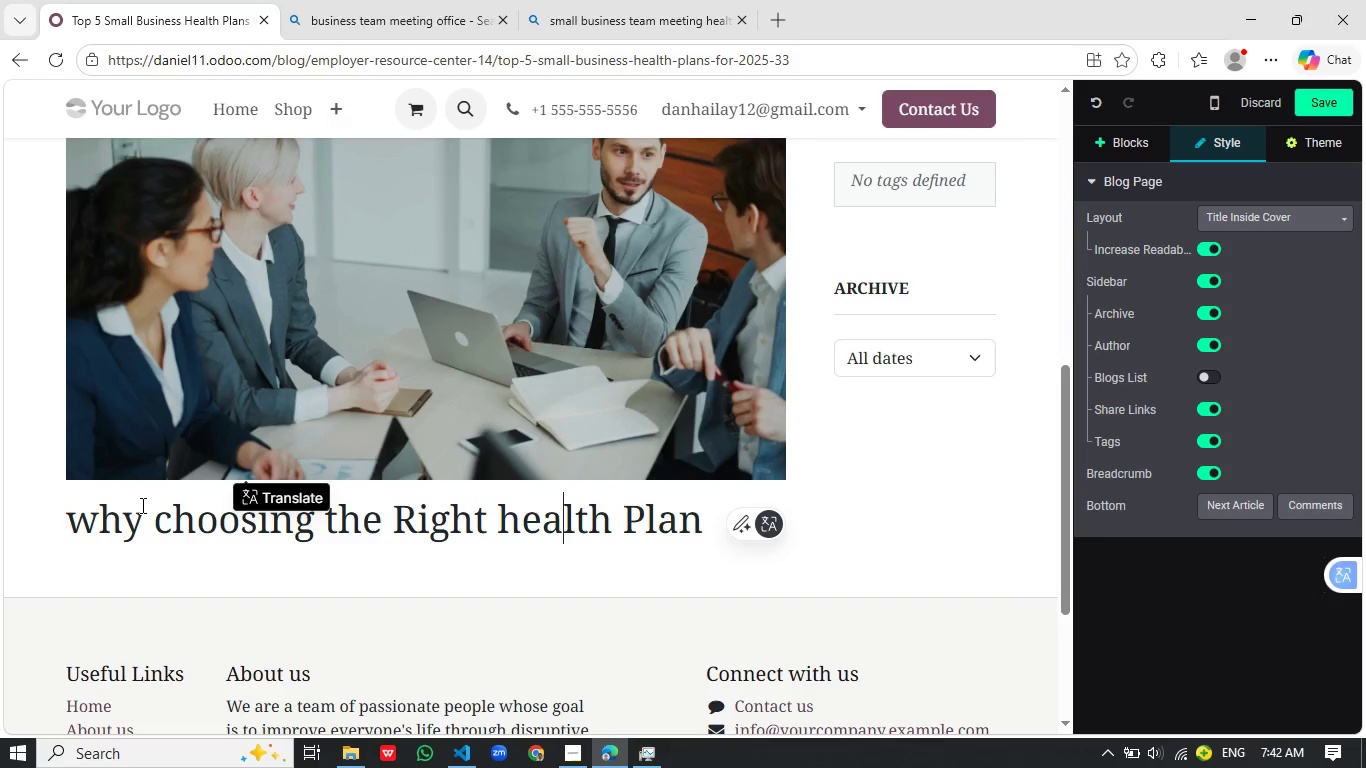 
hold_key(key=ArrowLeft, duration=0.72)
 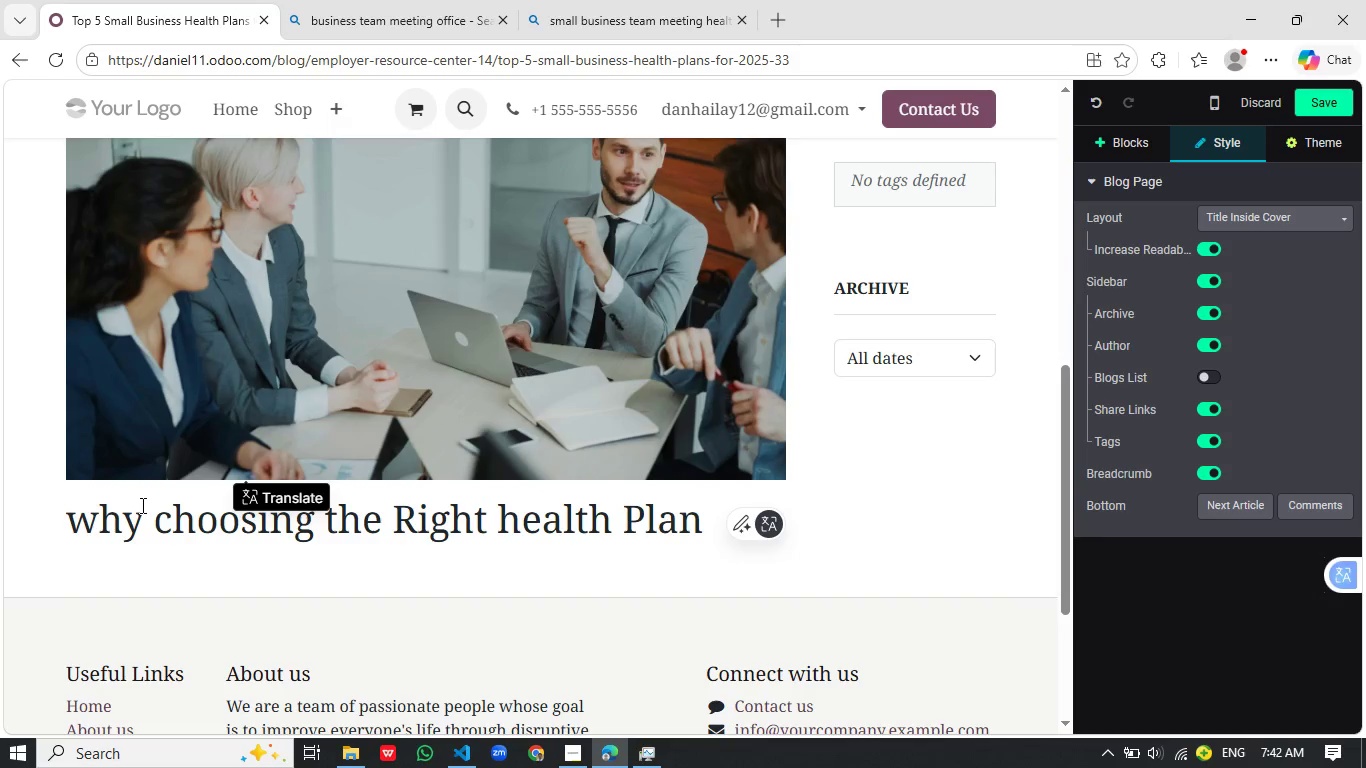 
key(ArrowLeft)
 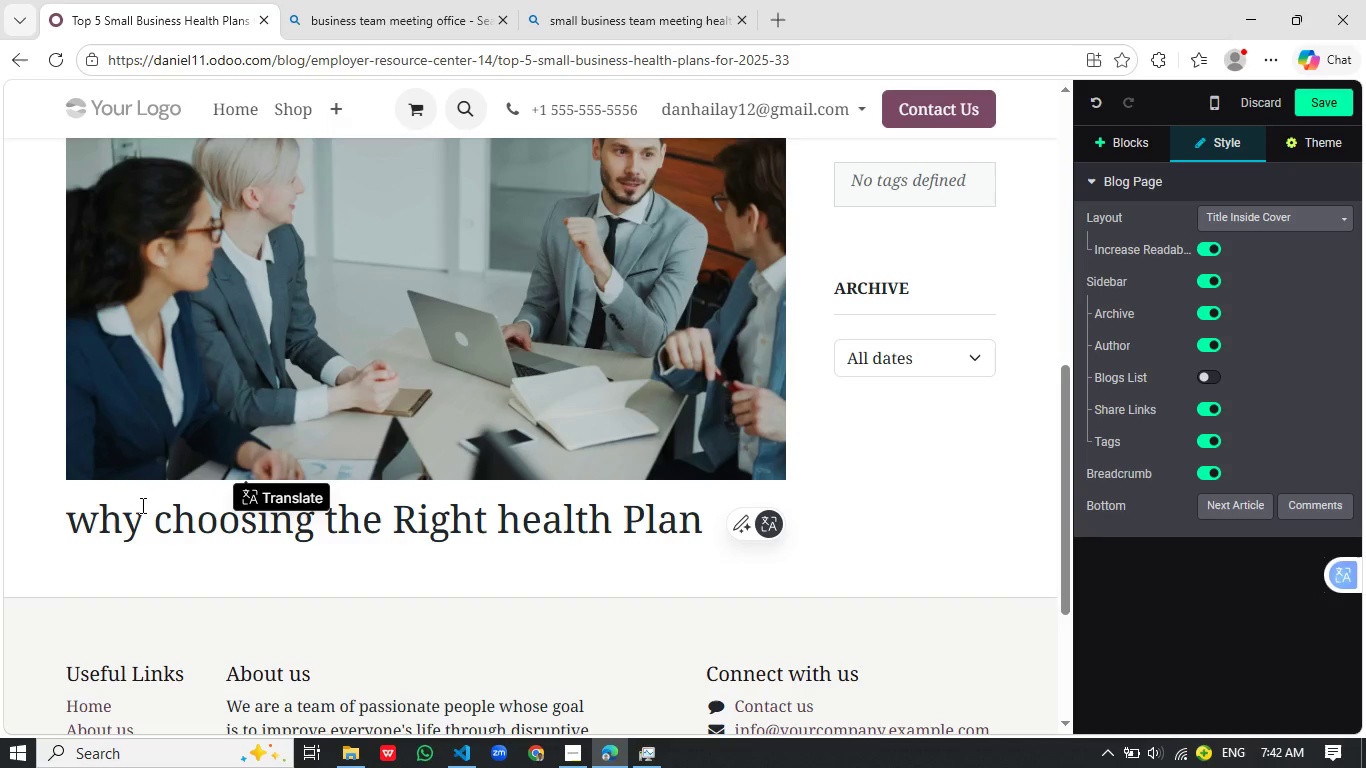 
key(ArrowLeft)
 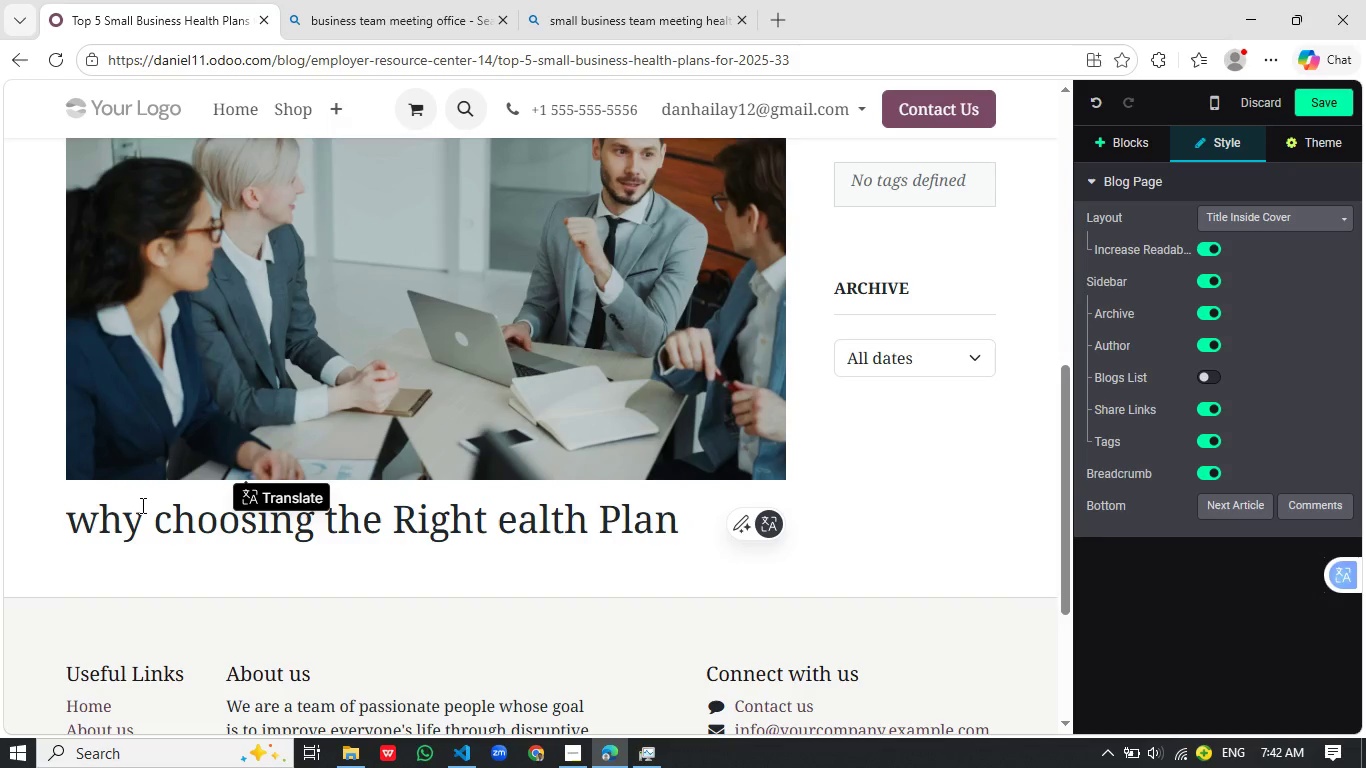 
key(Backspace)
type(H[End] Mattrs)
 